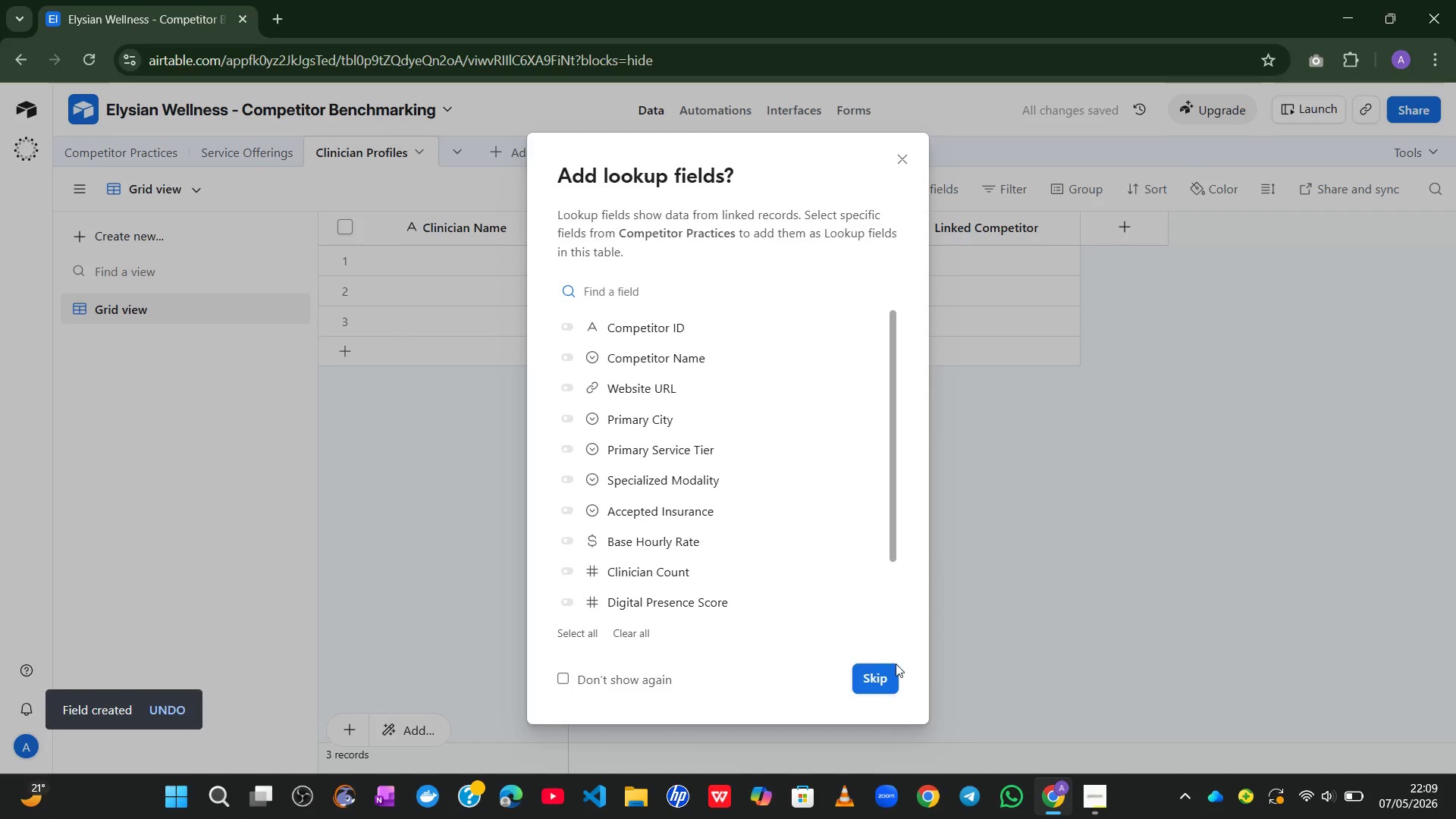 
left_click([876, 686])
 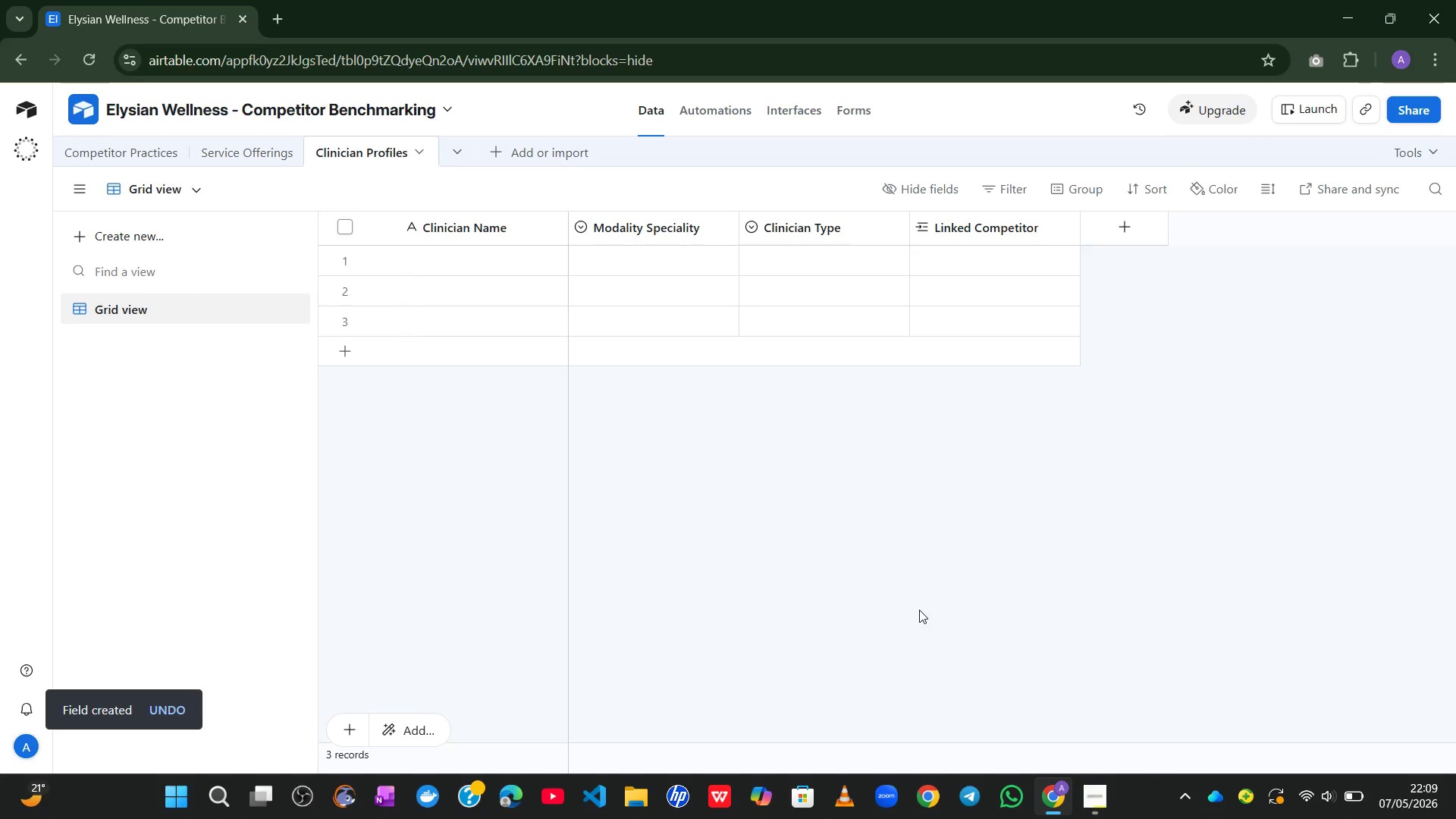 
wait(7.67)
 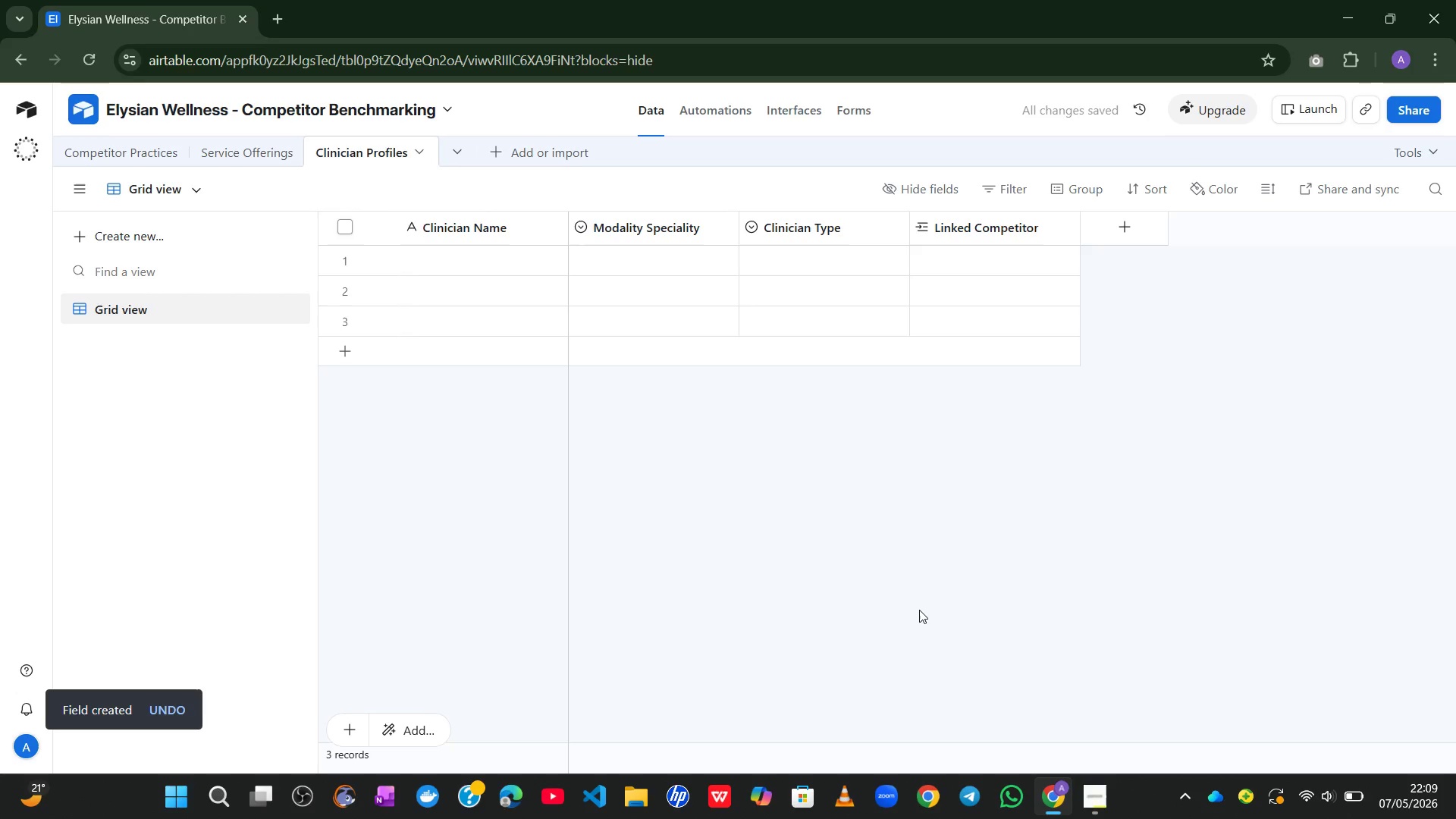 
left_click([479, 332])
 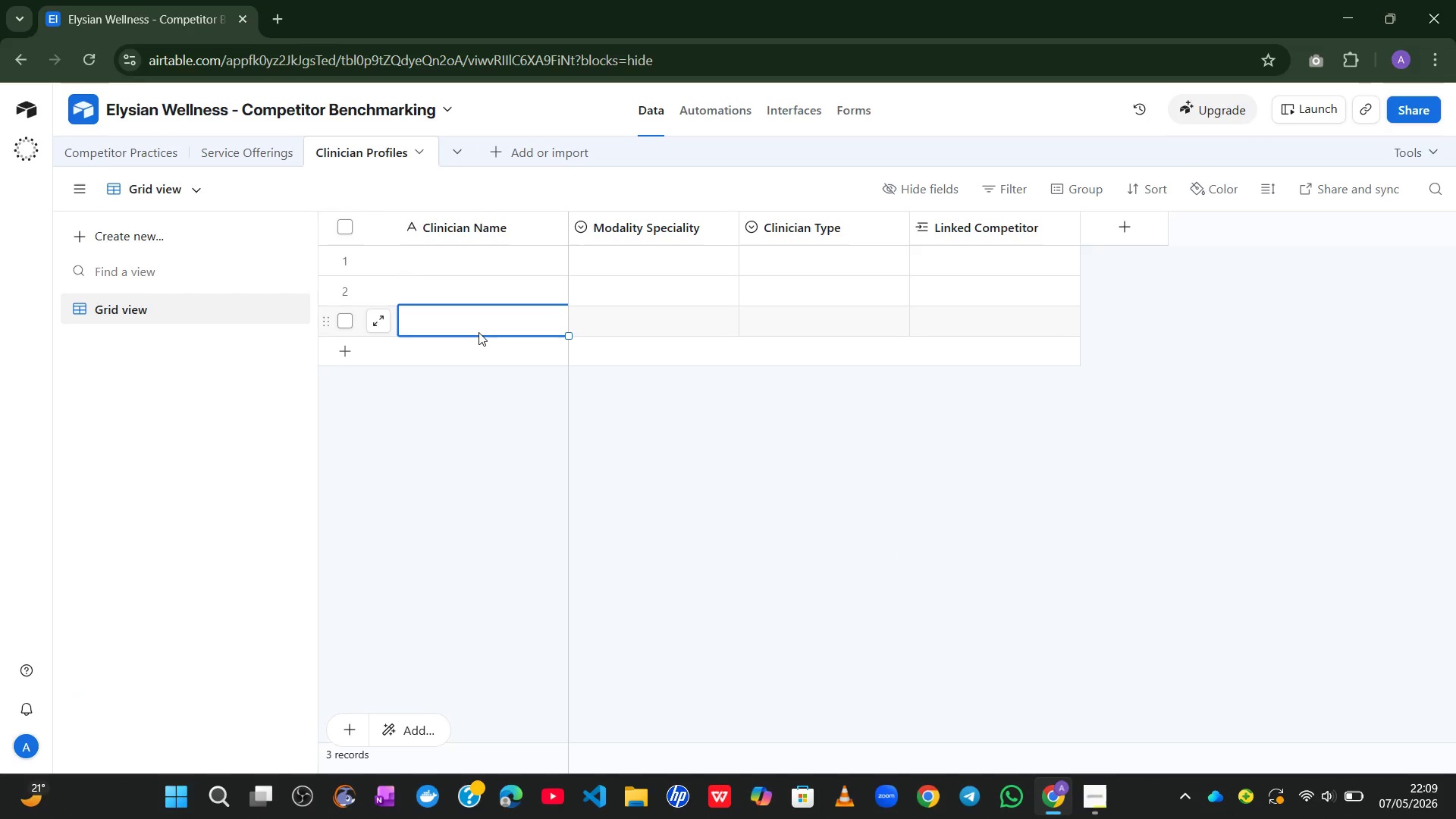 
key(Shift+Enter)
 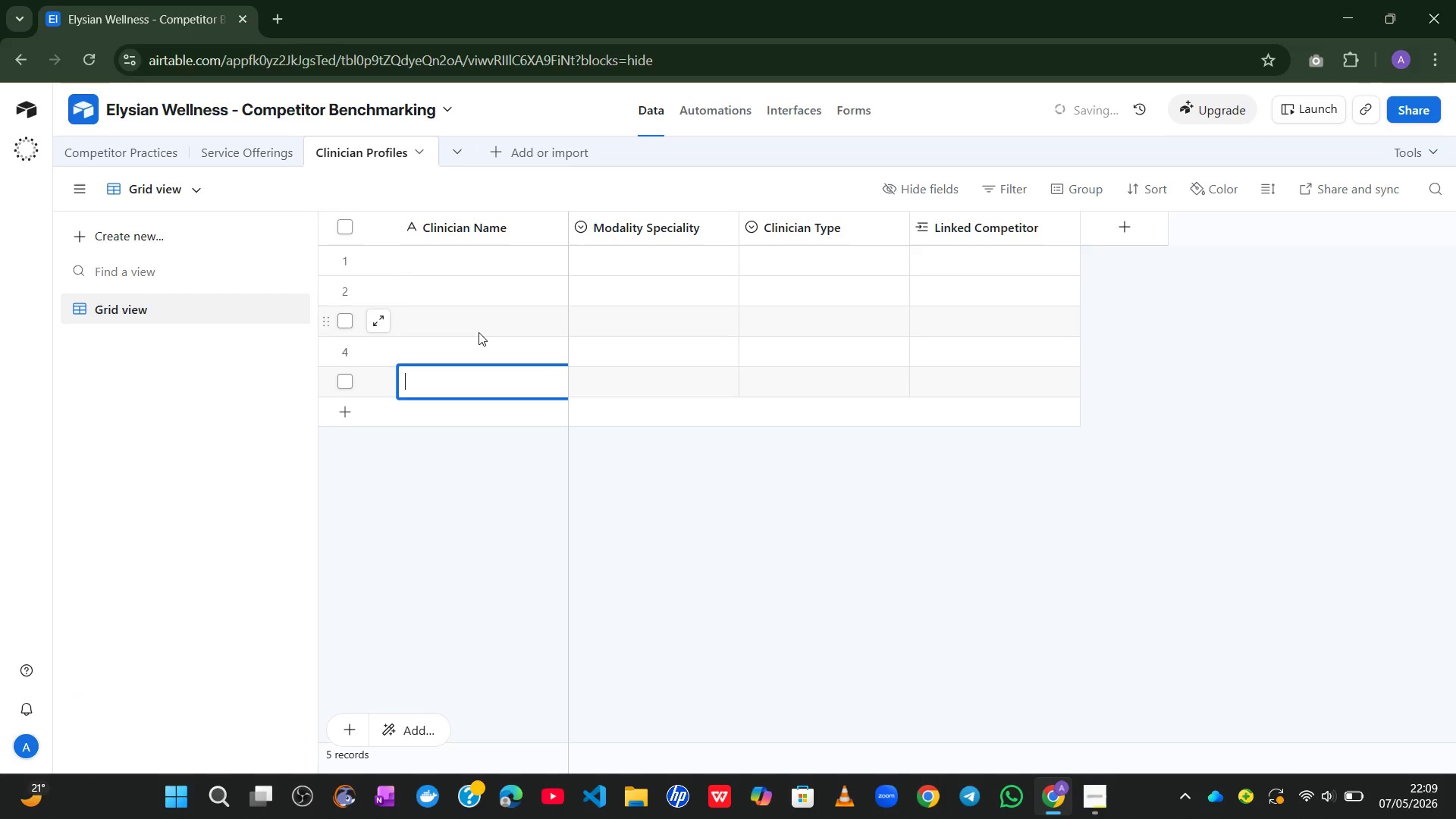 
key(Shift+Enter)
 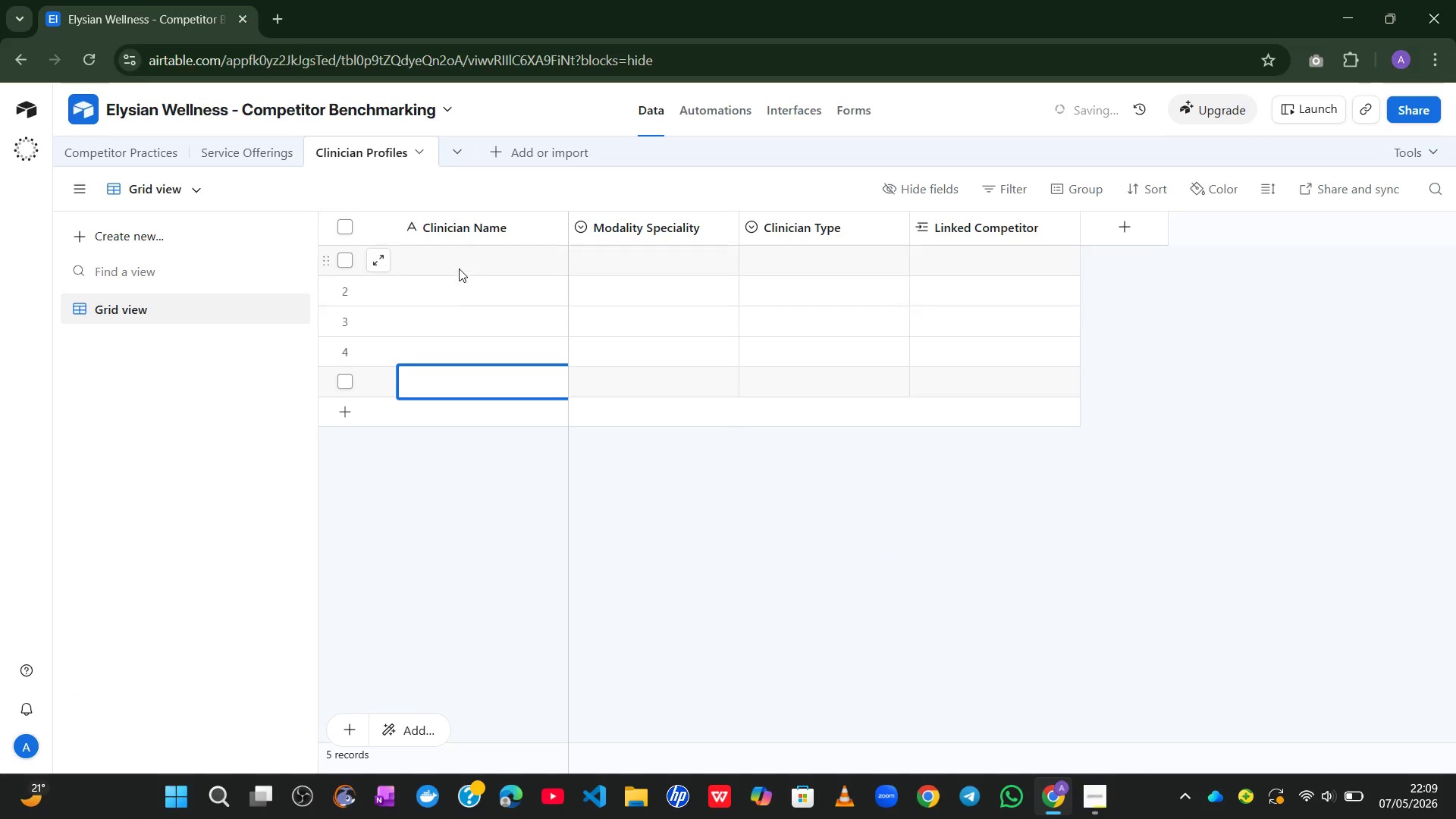 
left_click([457, 264])
 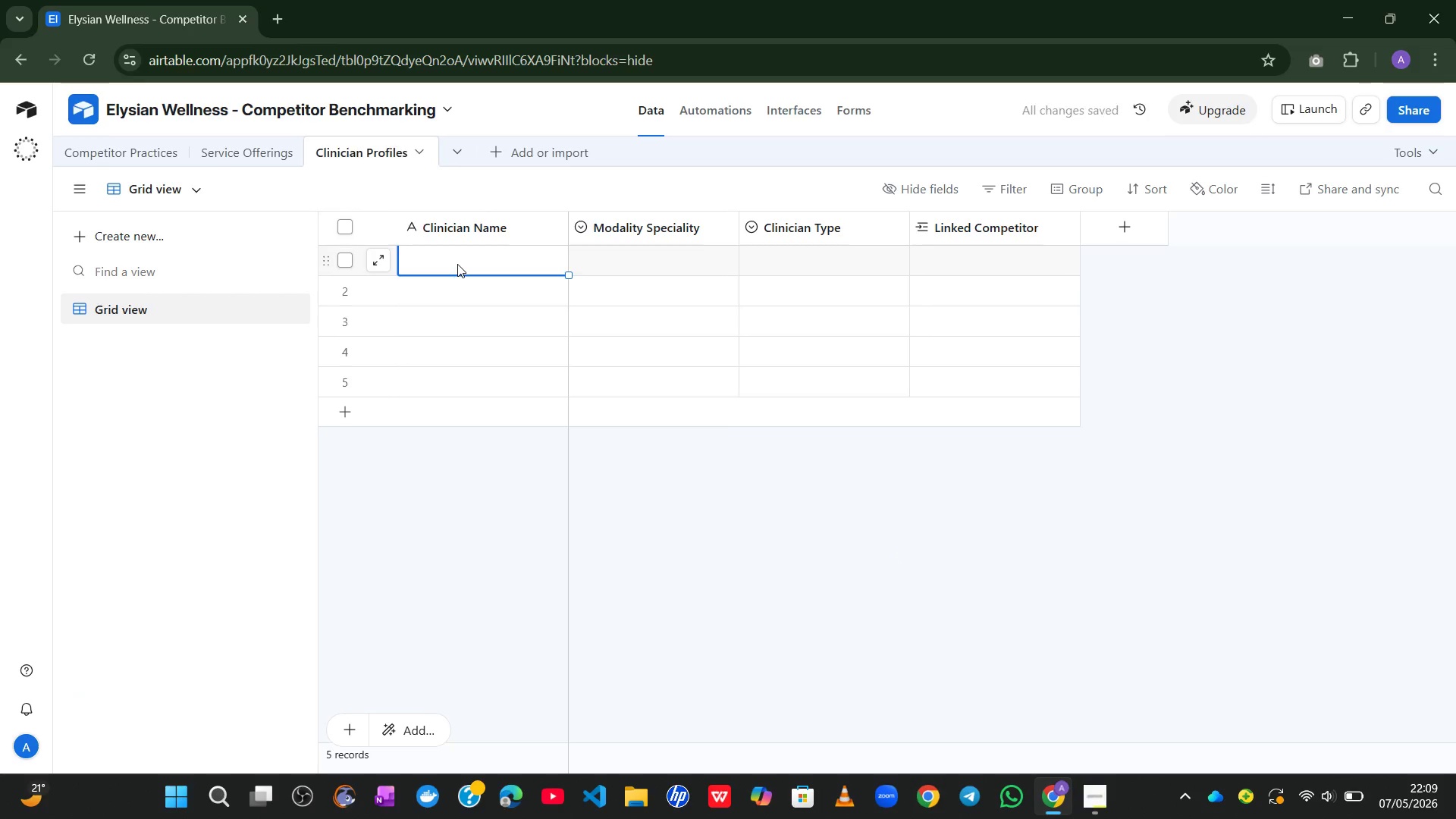 
type(Dr.Sarah )
 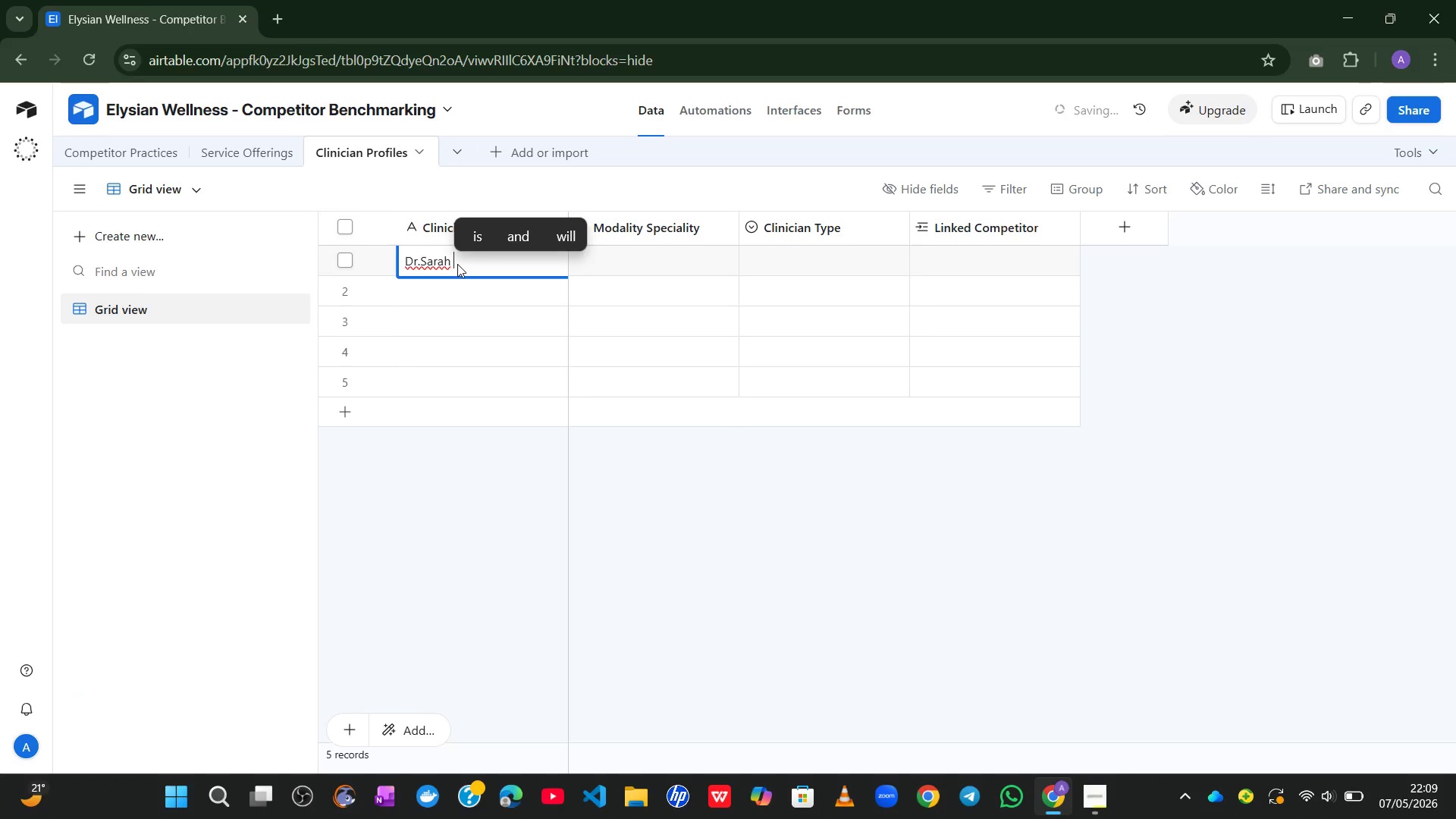 
type(Chen)
 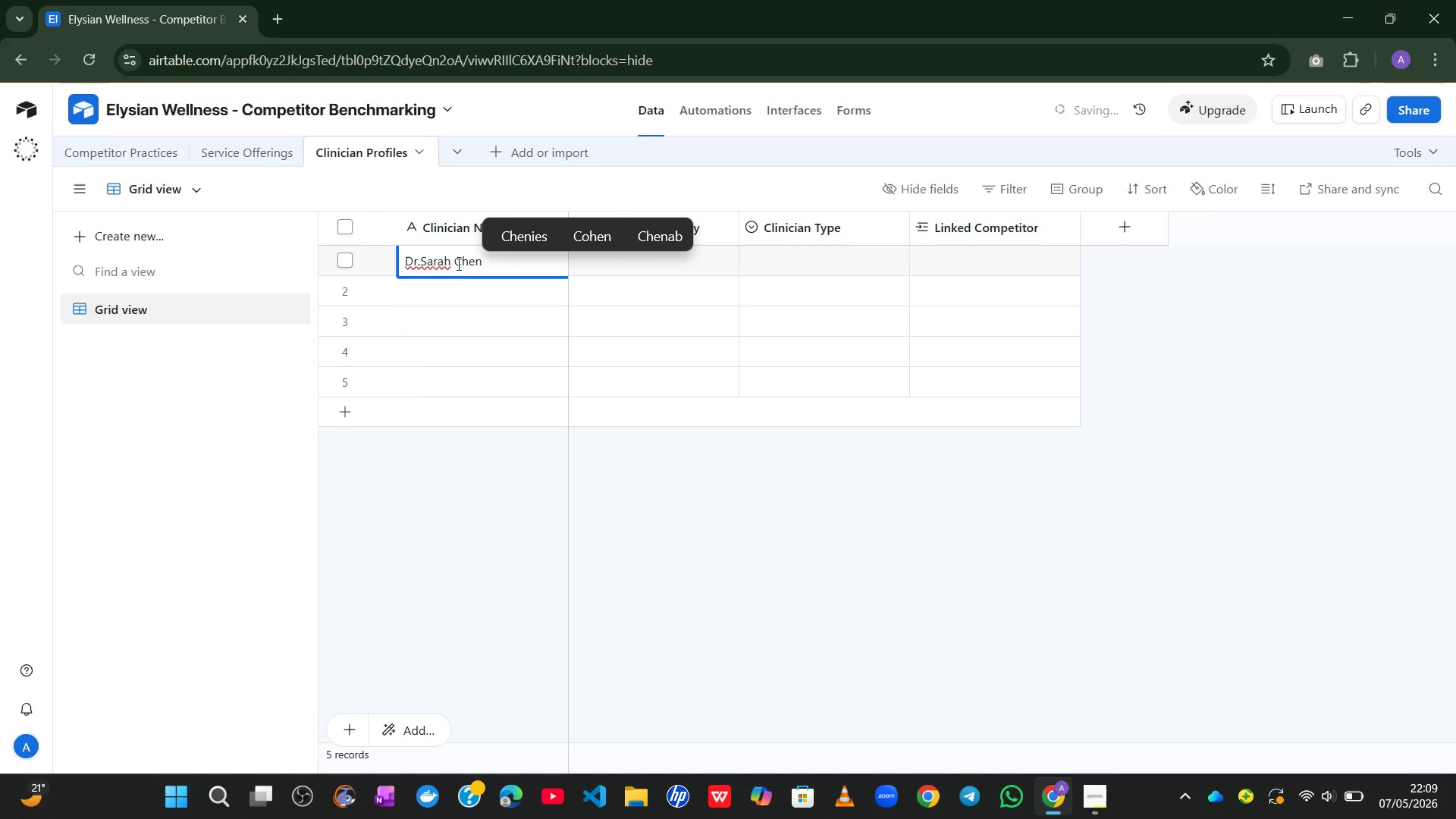 
key(Enter)
 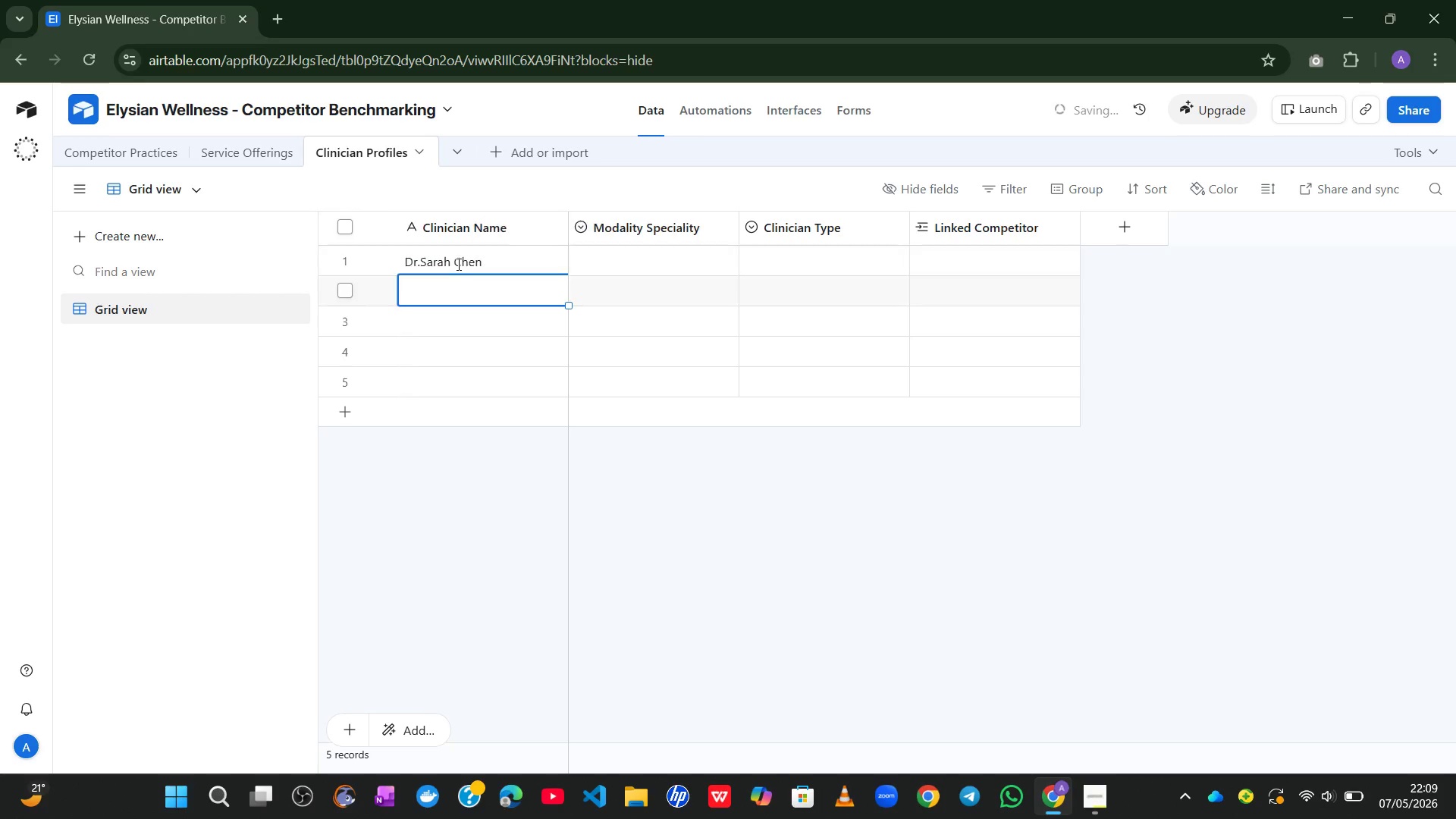 
type(Mae)
key(Backspace)
type(rcus Webb)
 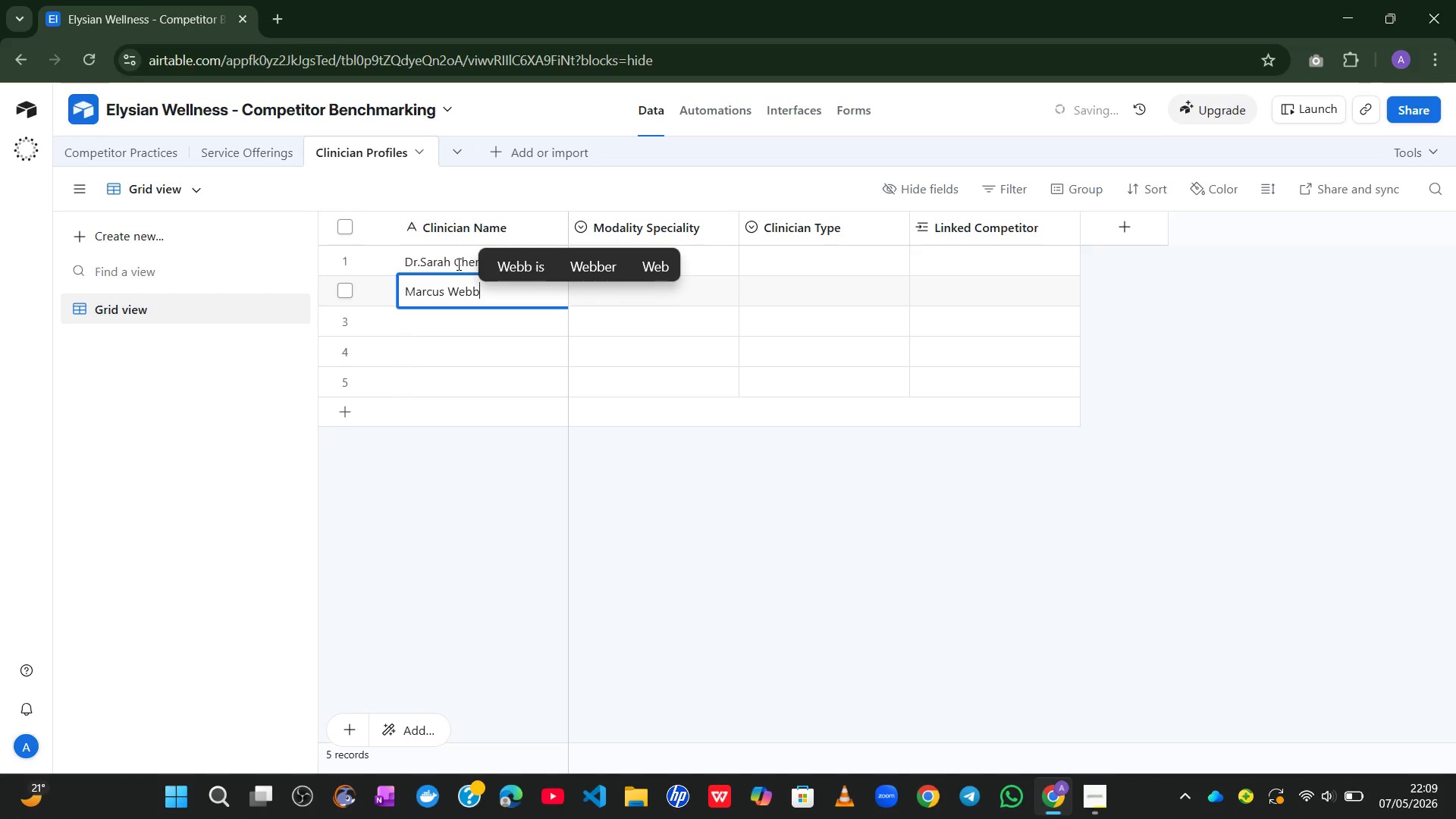 
key(Enter)
 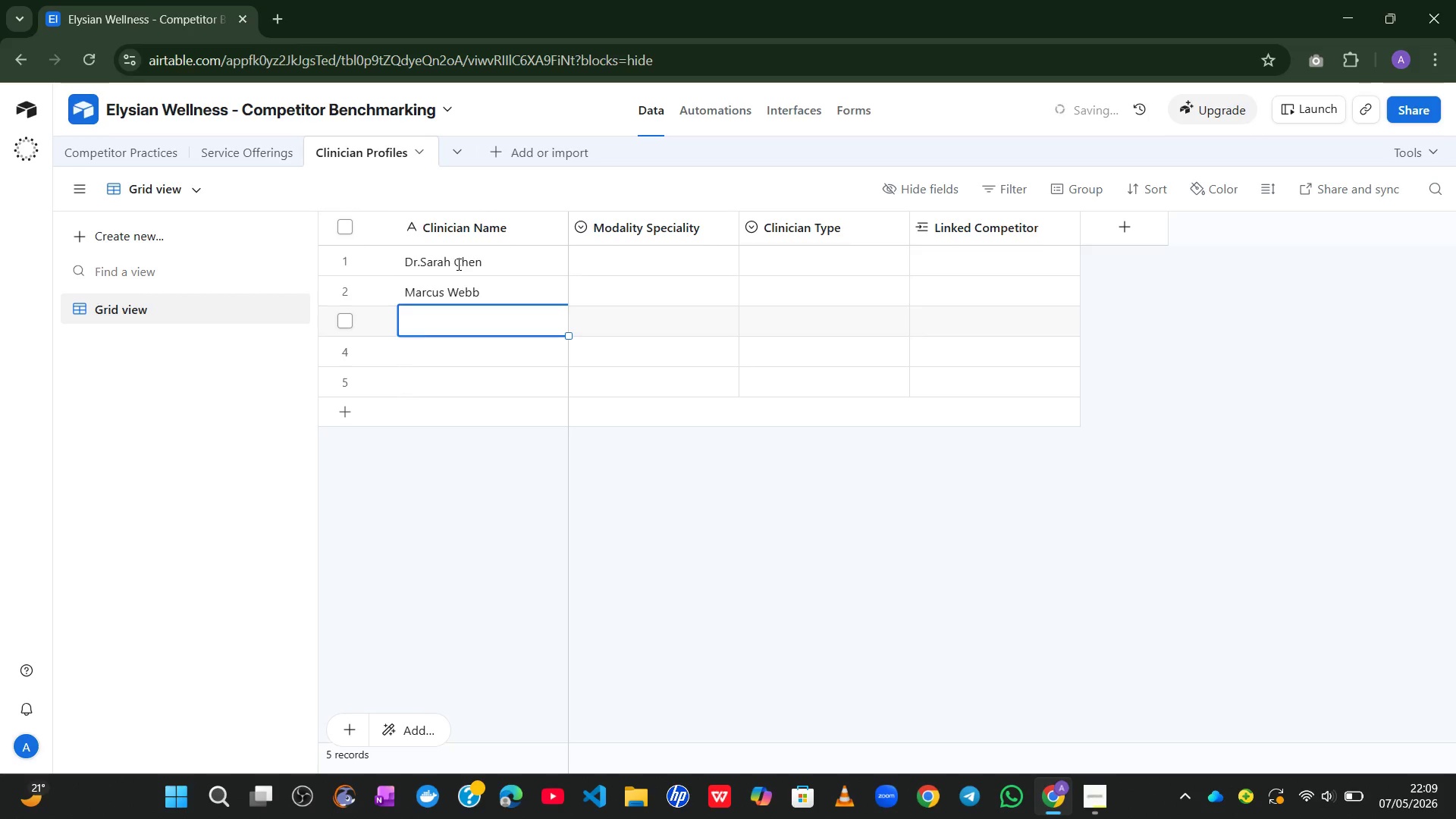 
type(Dr.Priya Nair)
 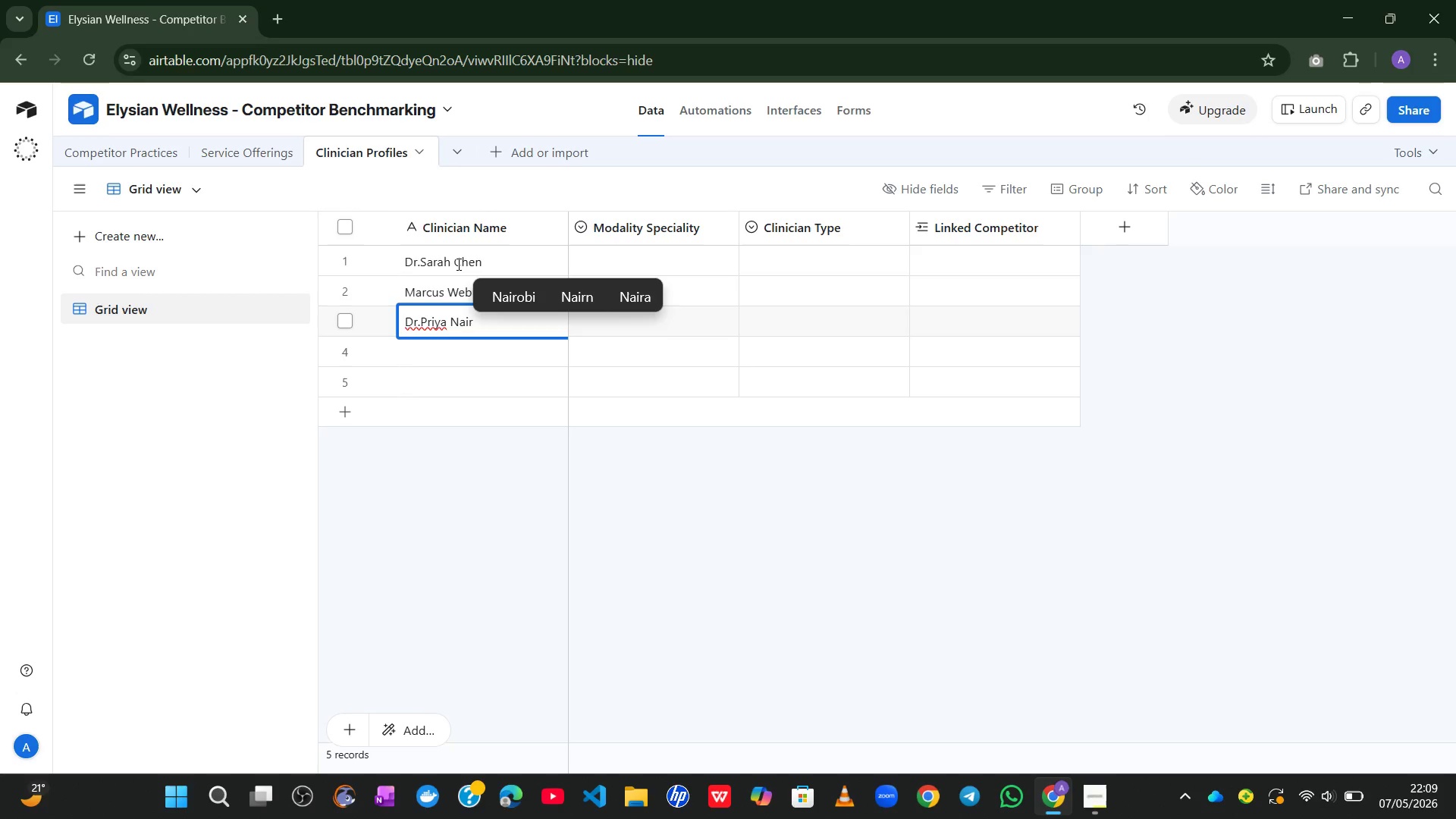 
key(Enter)
 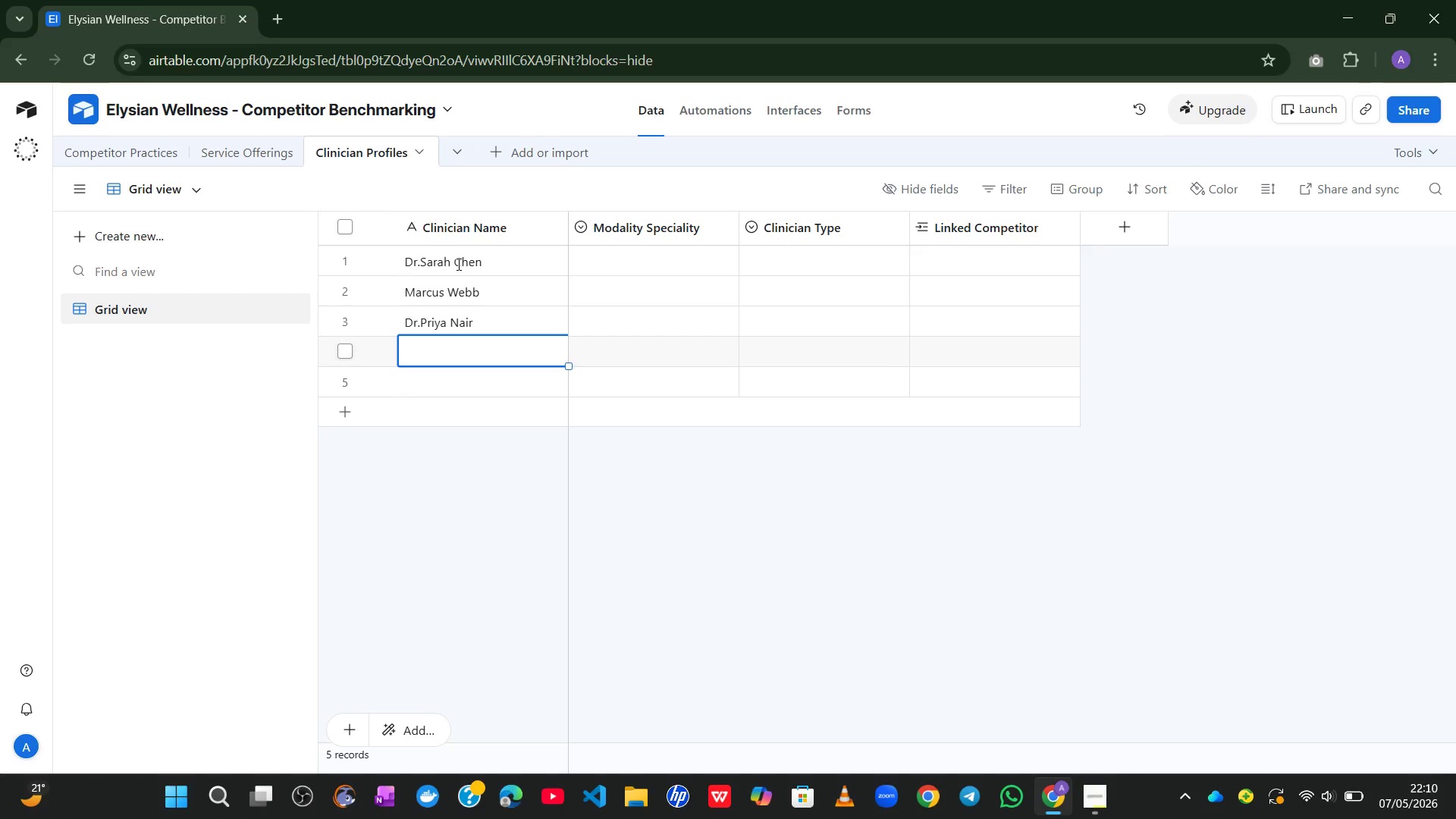 
type(Tomas Rivera)
 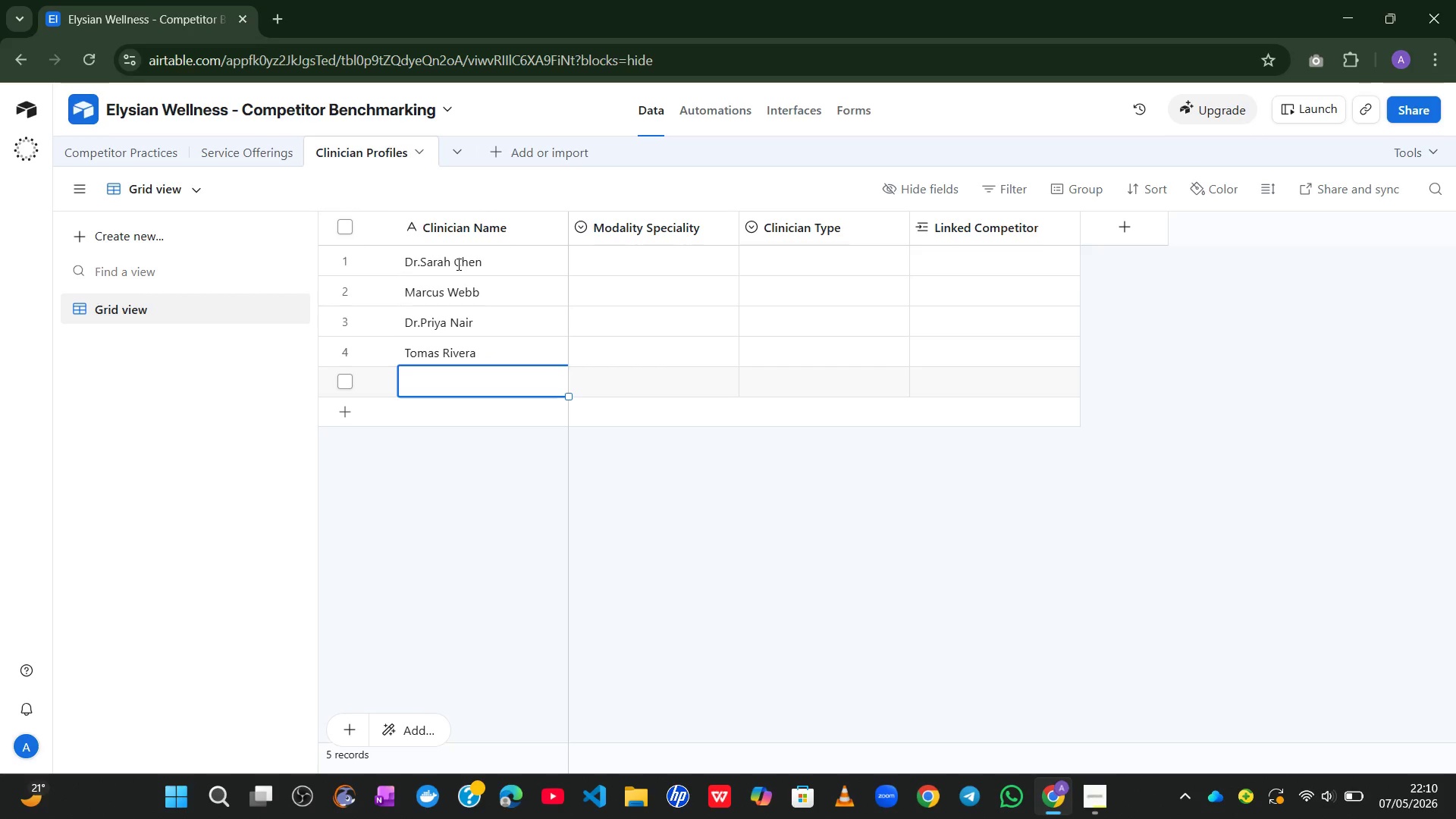 
 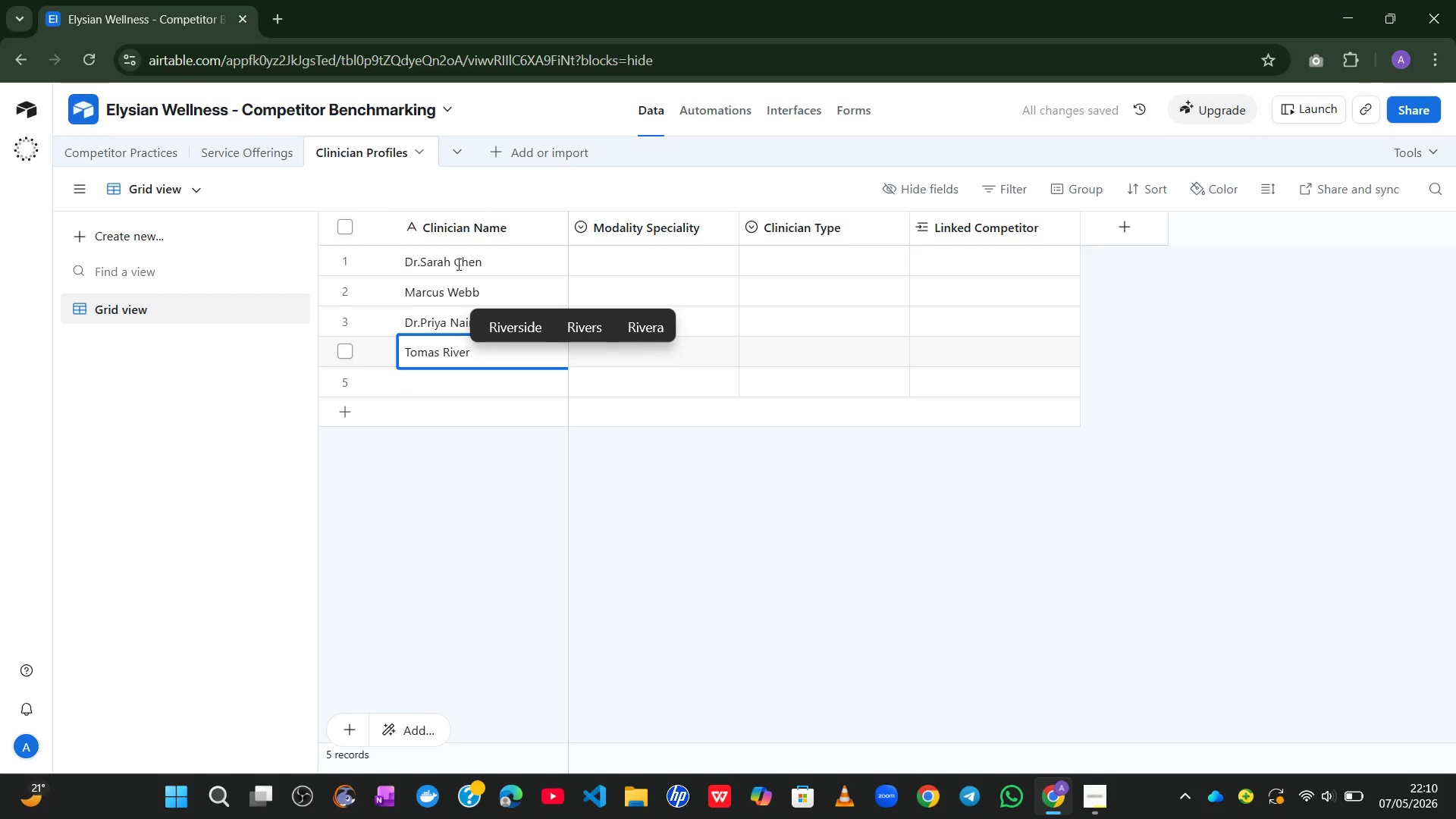 
key(Enter)
 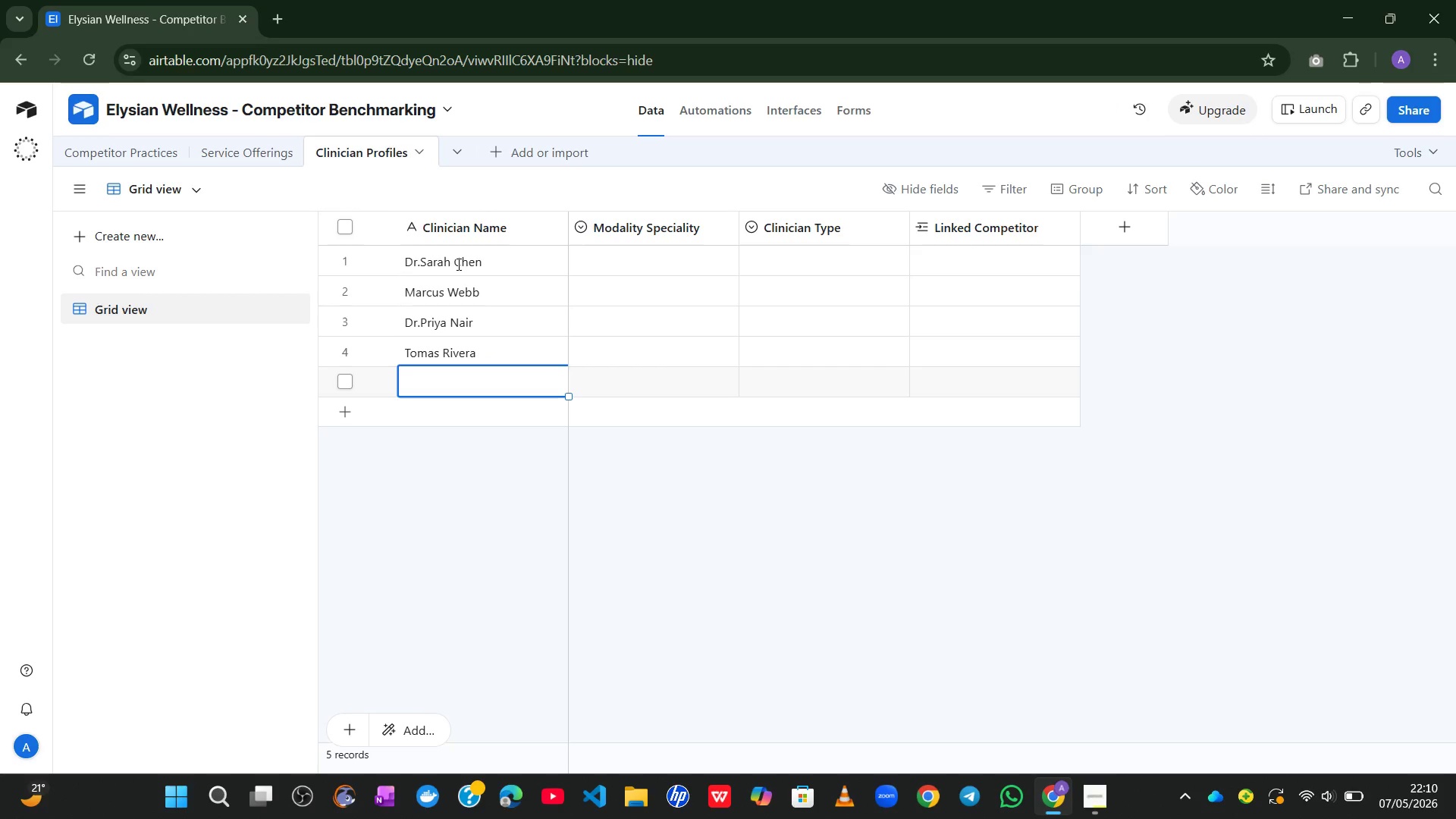 
wait(5.44)
 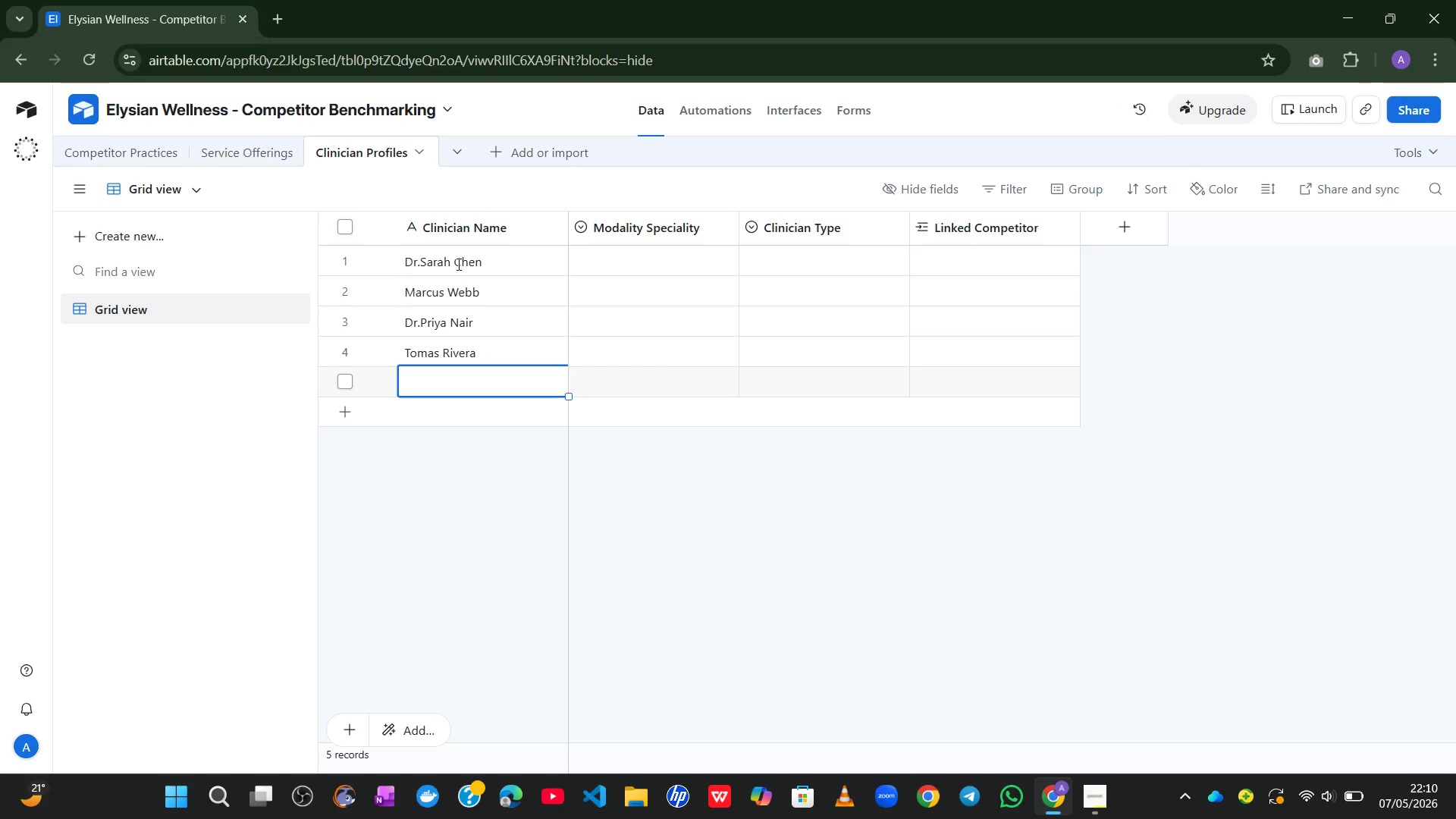 
type(Dr.Kim Oduya)
 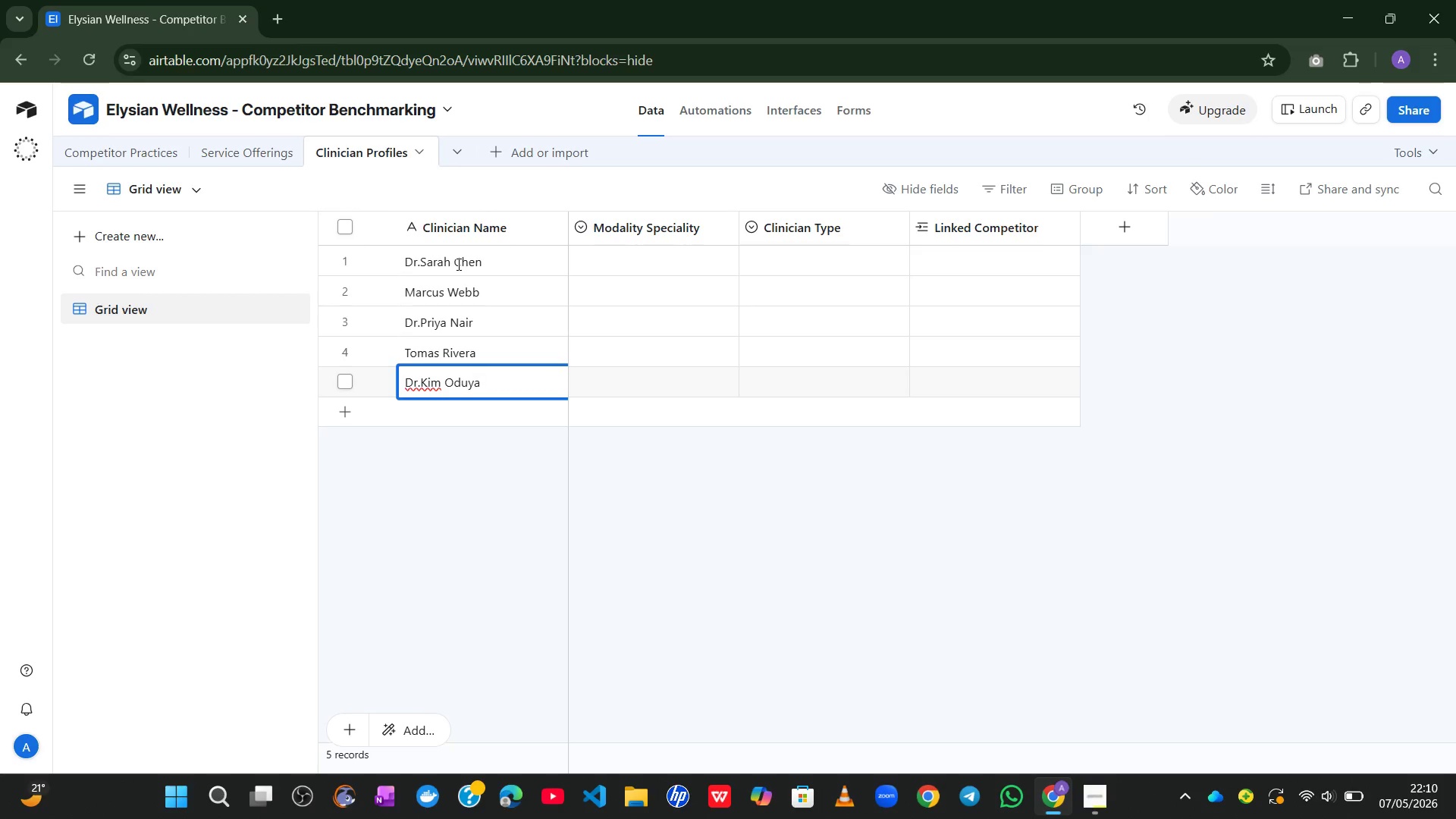 
key(Enter)
 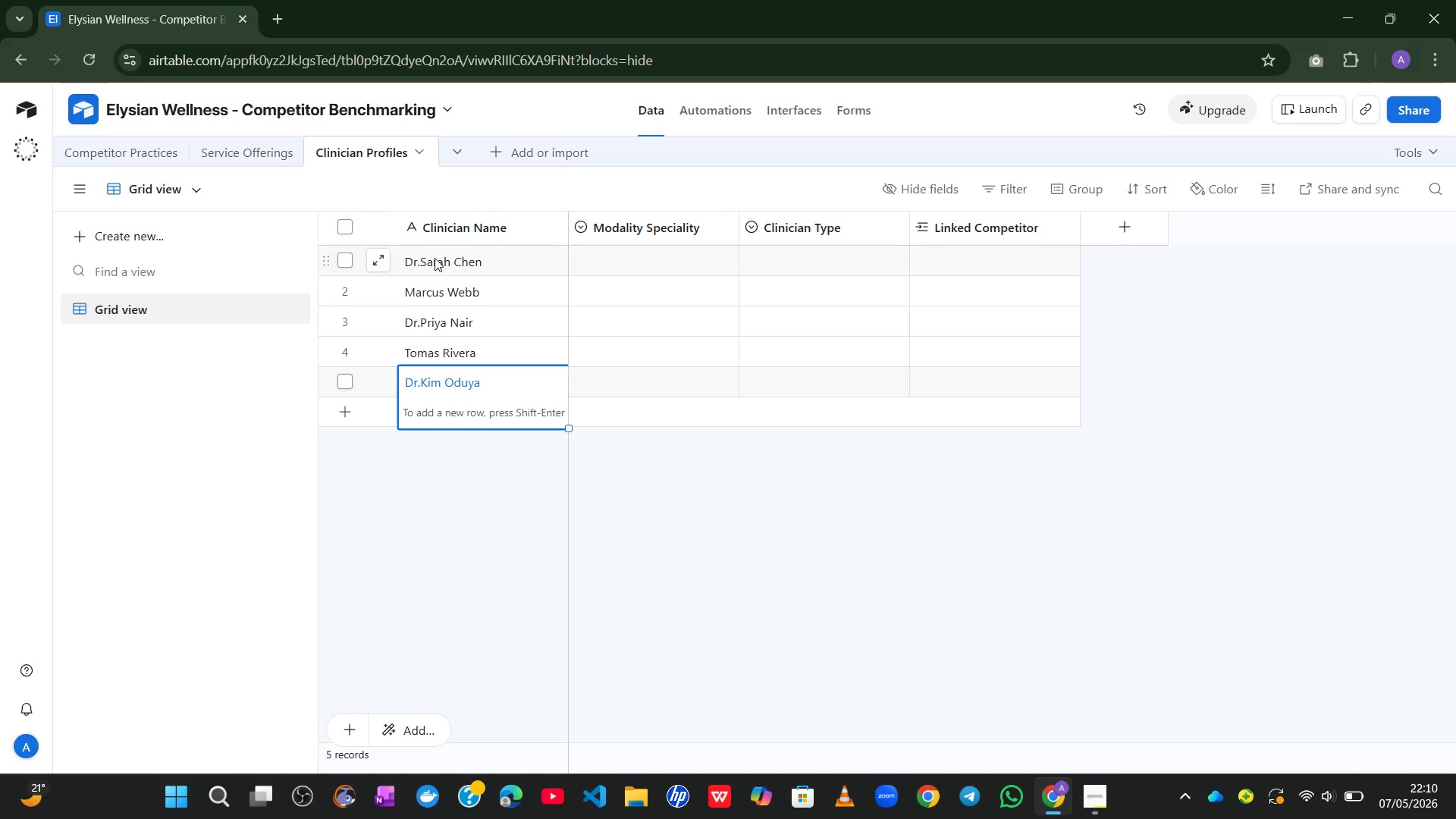 
left_click([466, 490])
 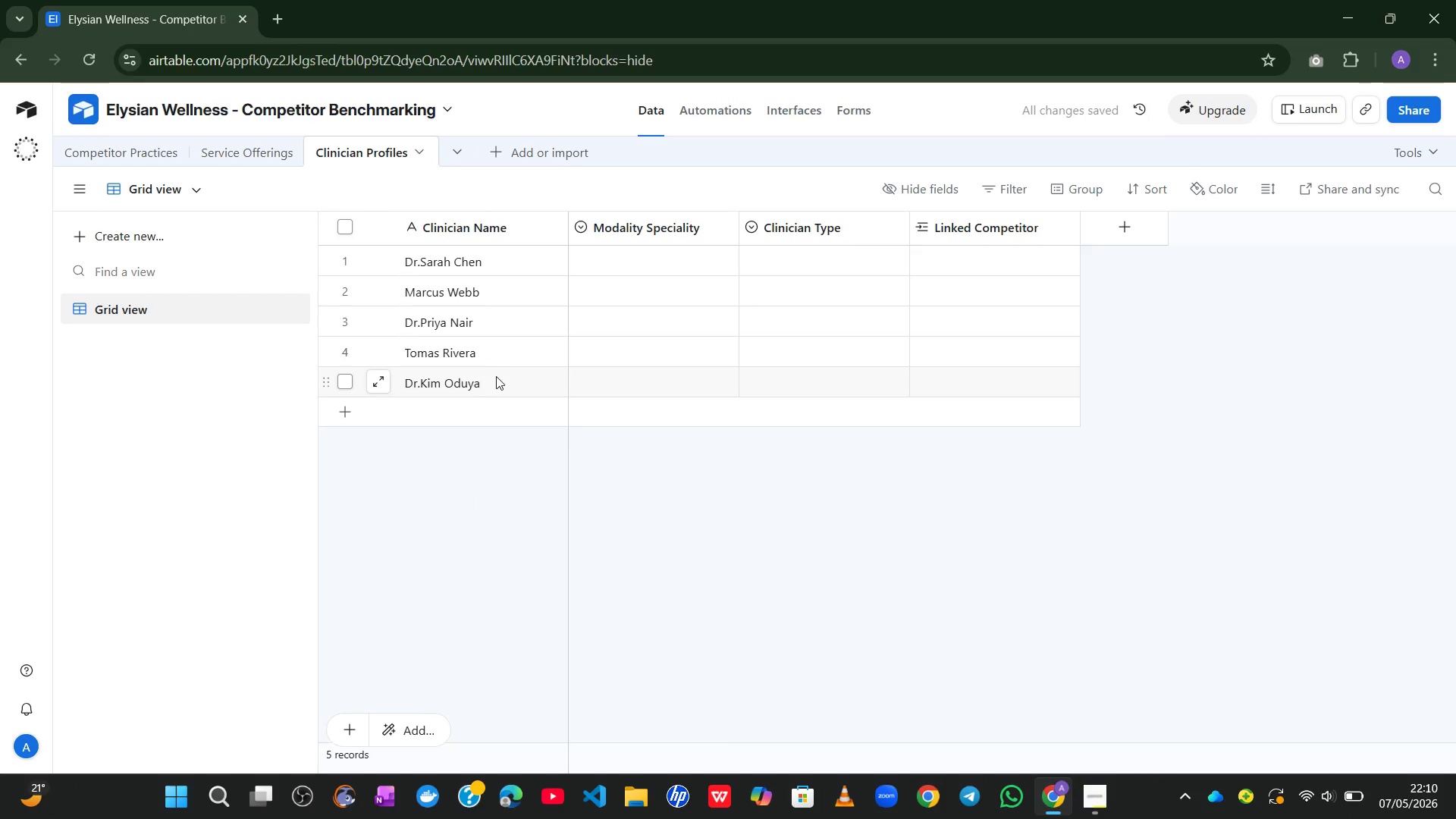 
left_click([496, 375])
 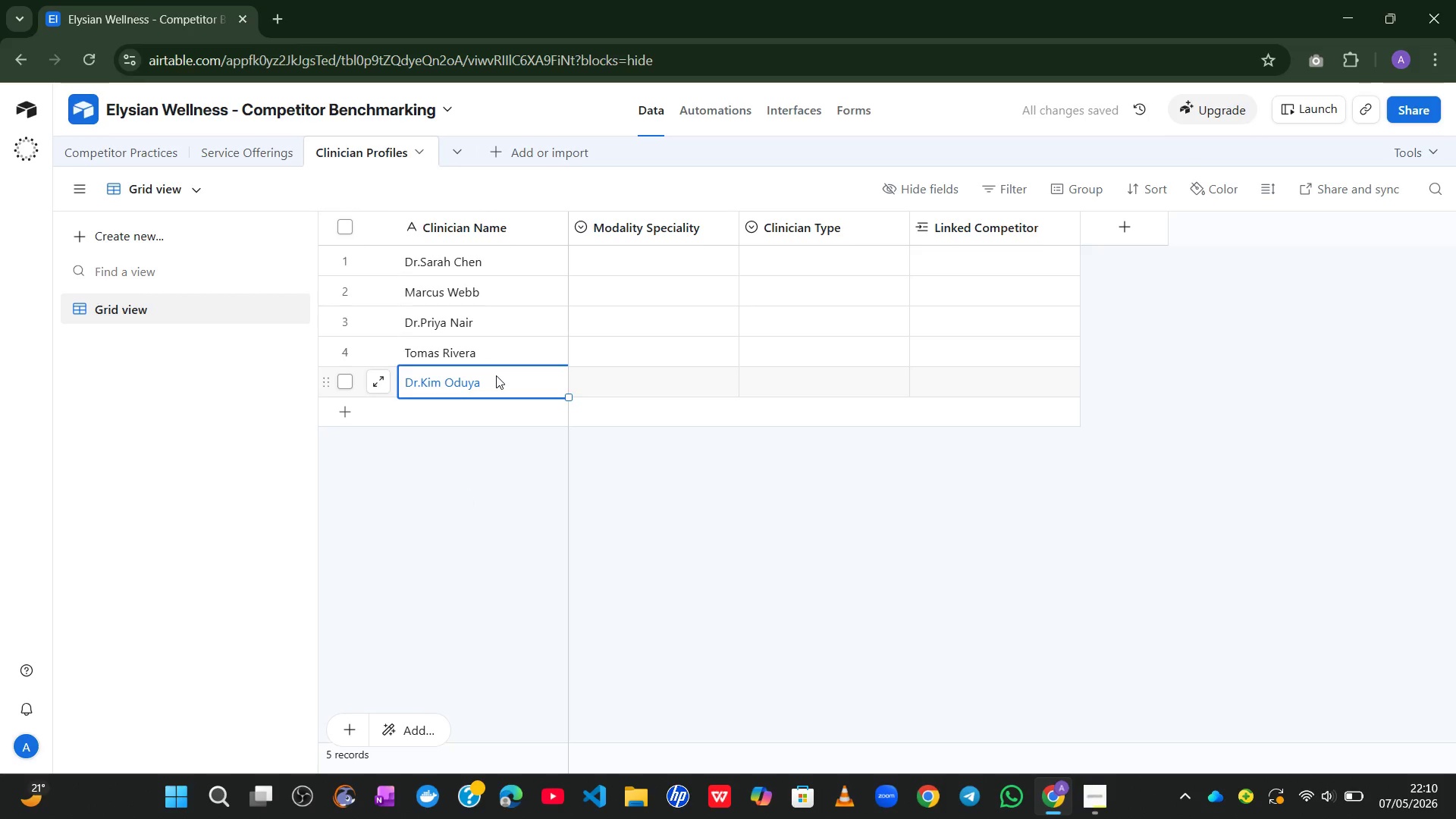 
key(Shift+Enter)
 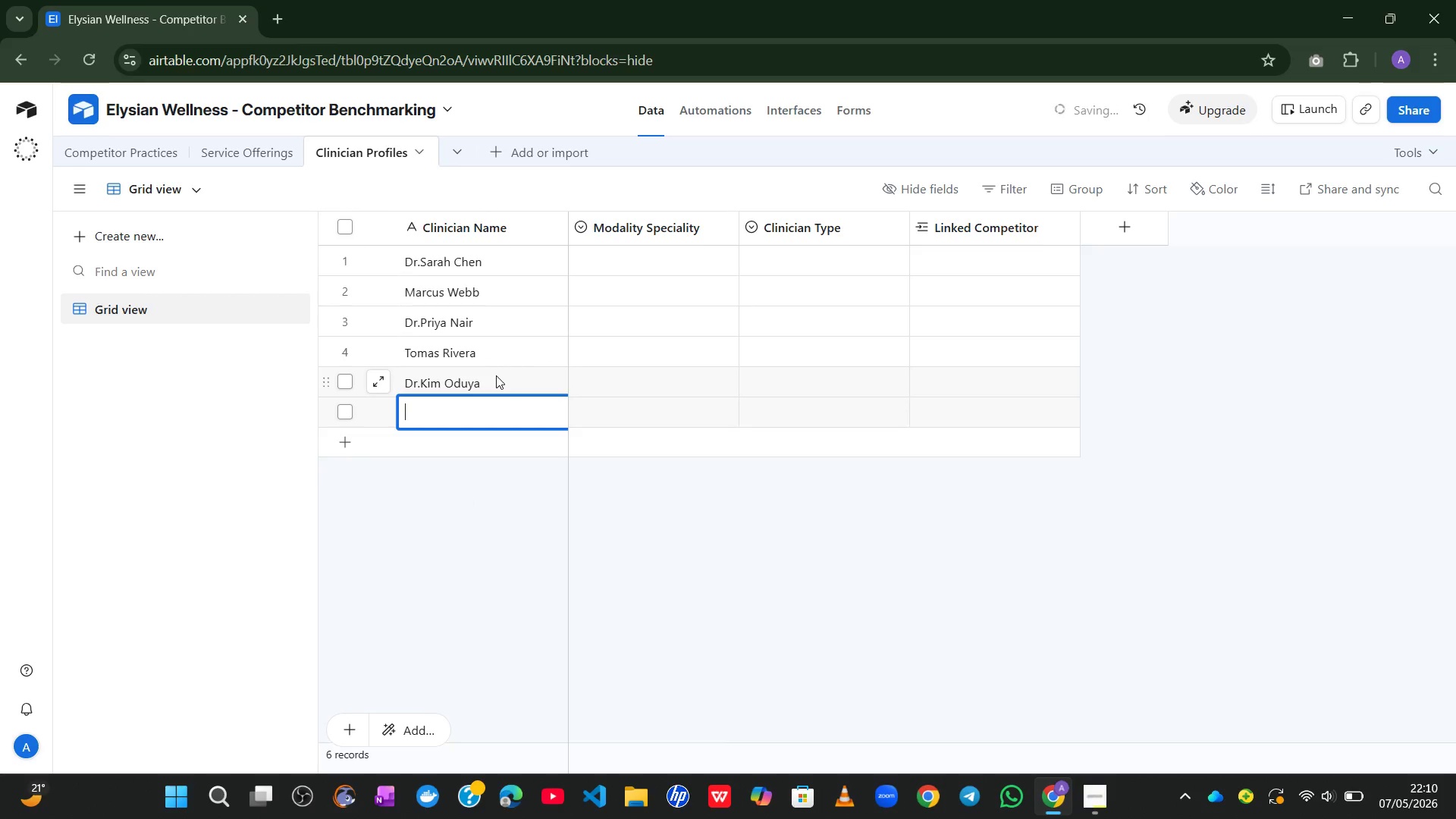 
key(Shift+Enter)
 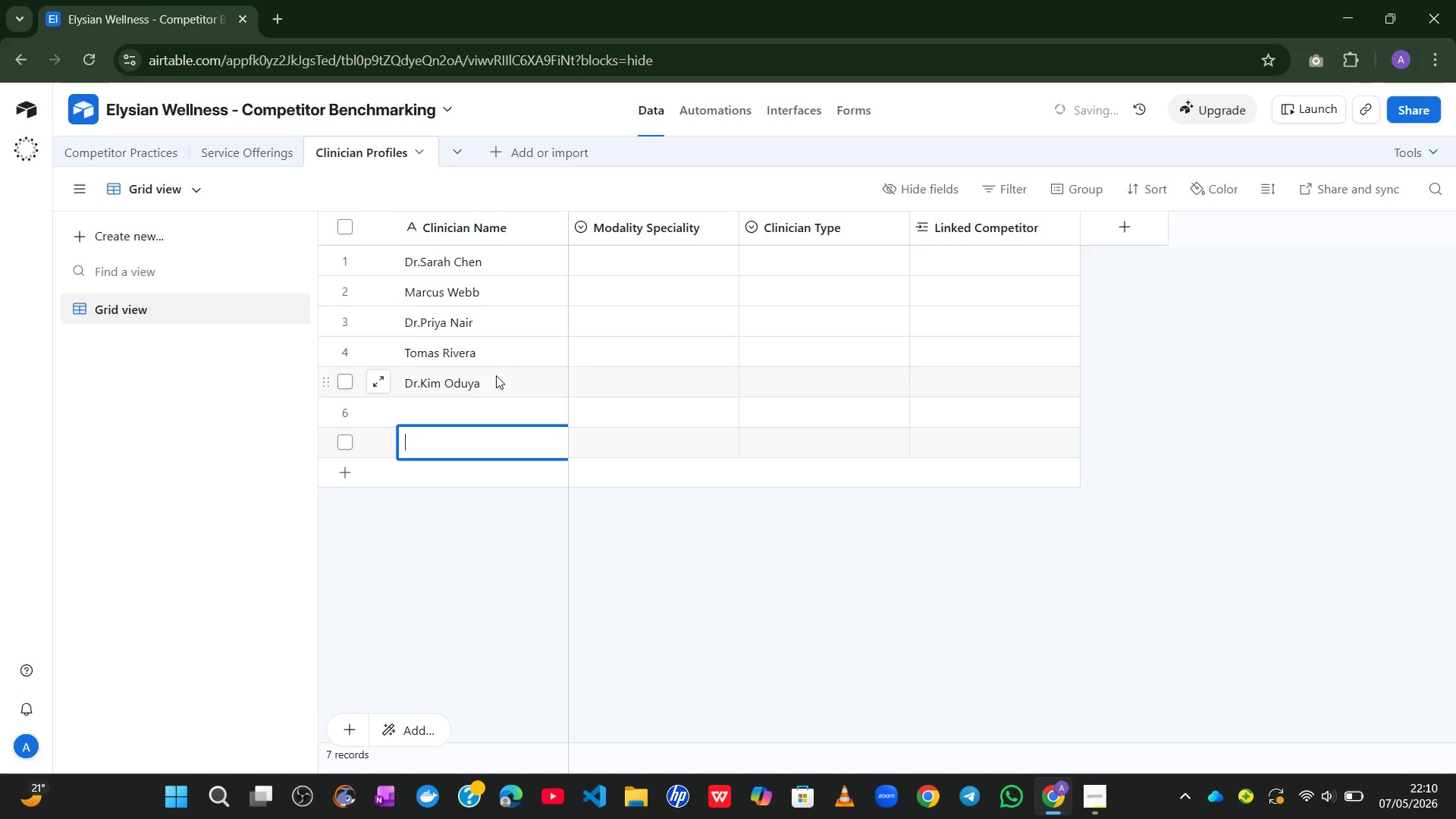 
key(Shift+Enter)
 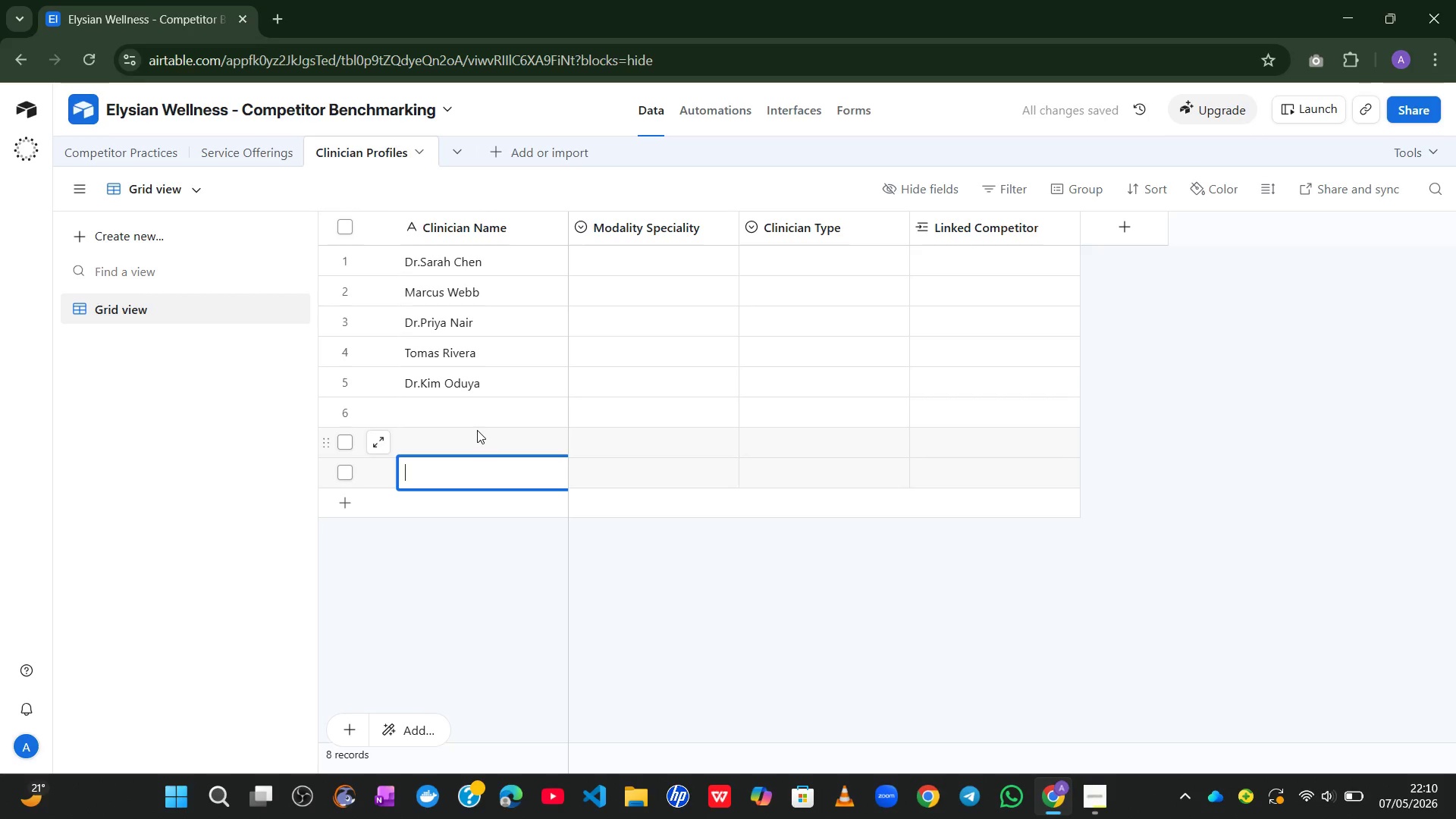 
key(Shift+ShiftLeft)
 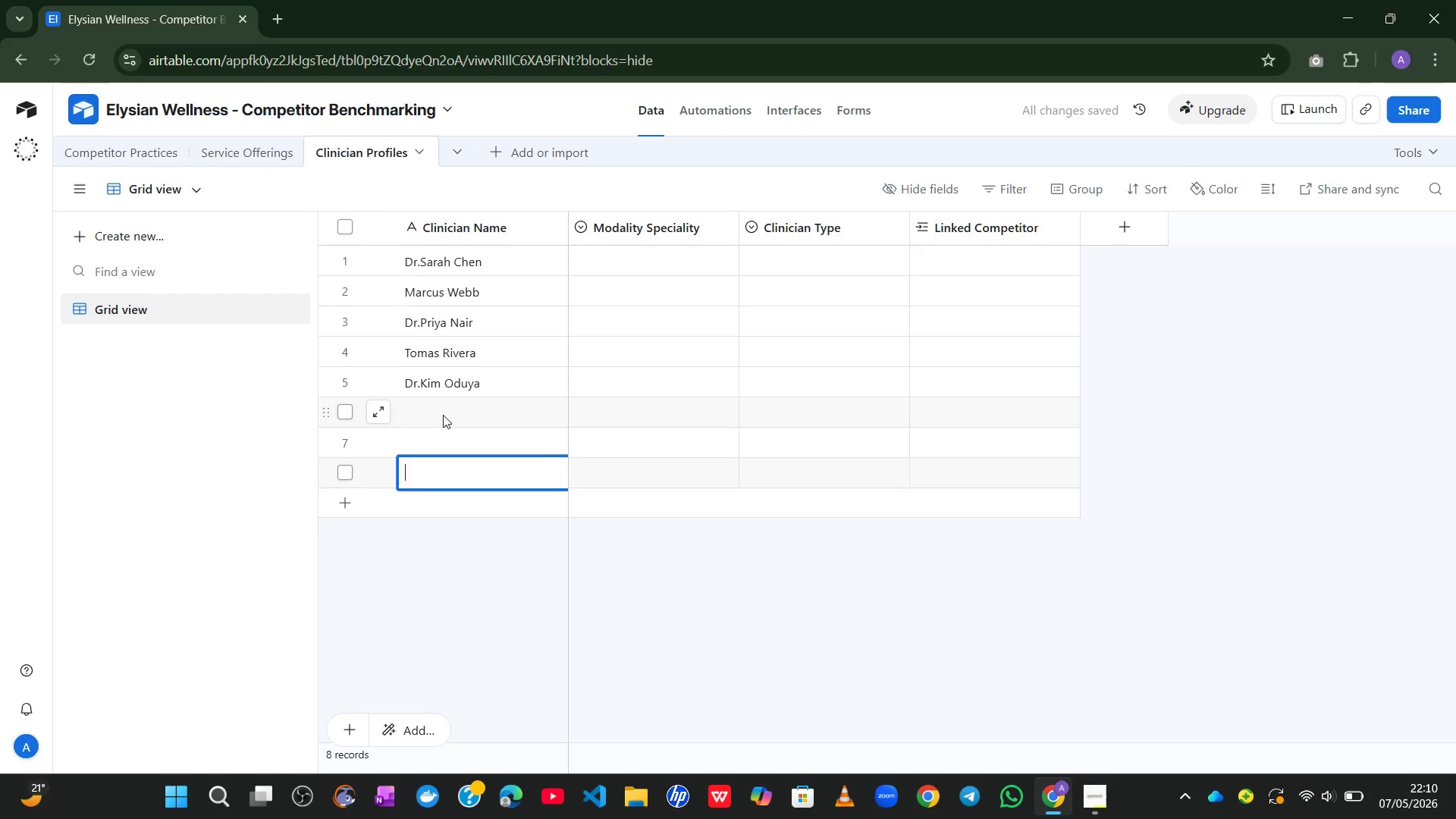 
left_click([443, 415])
 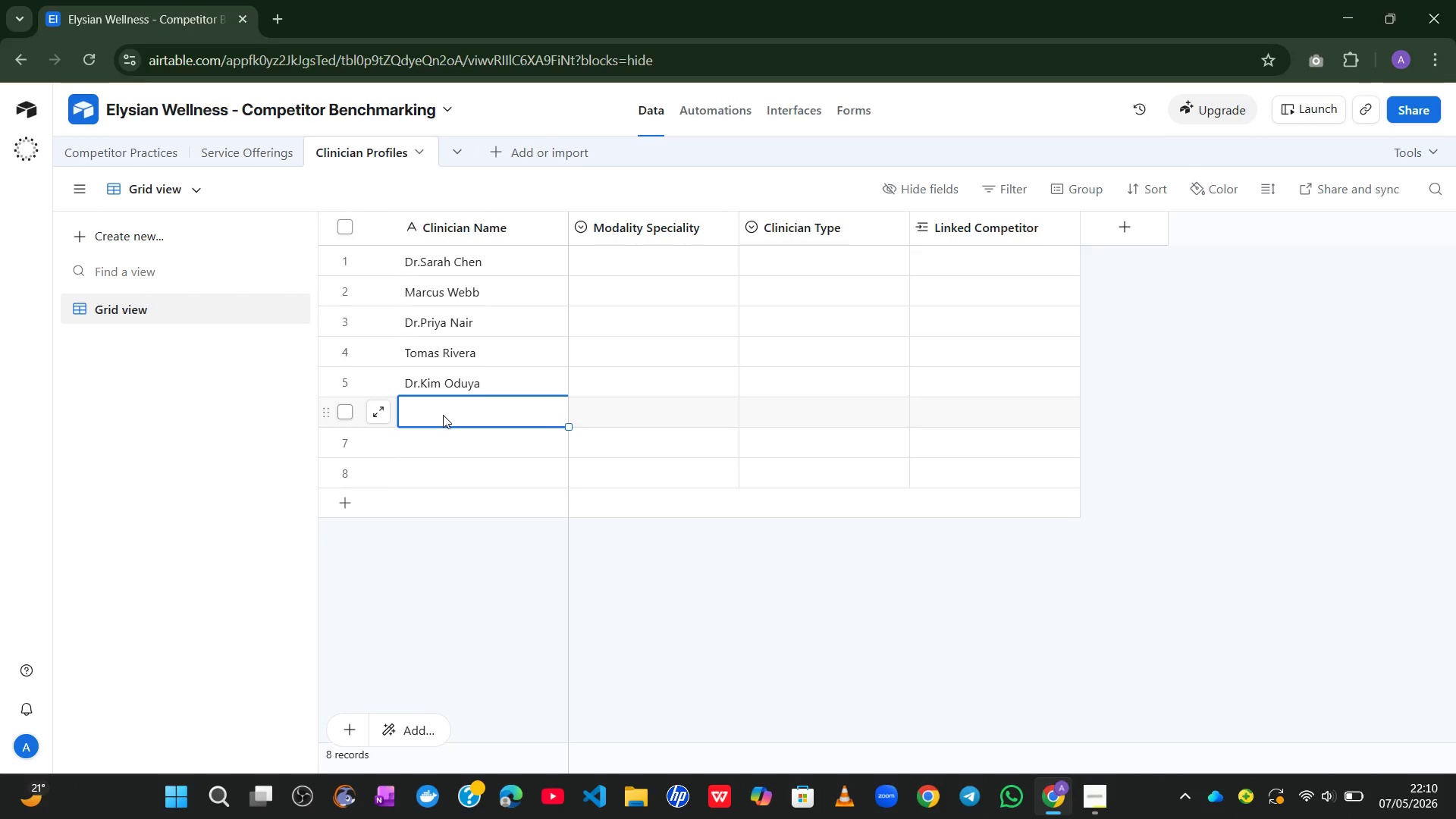 
wait(5.02)
 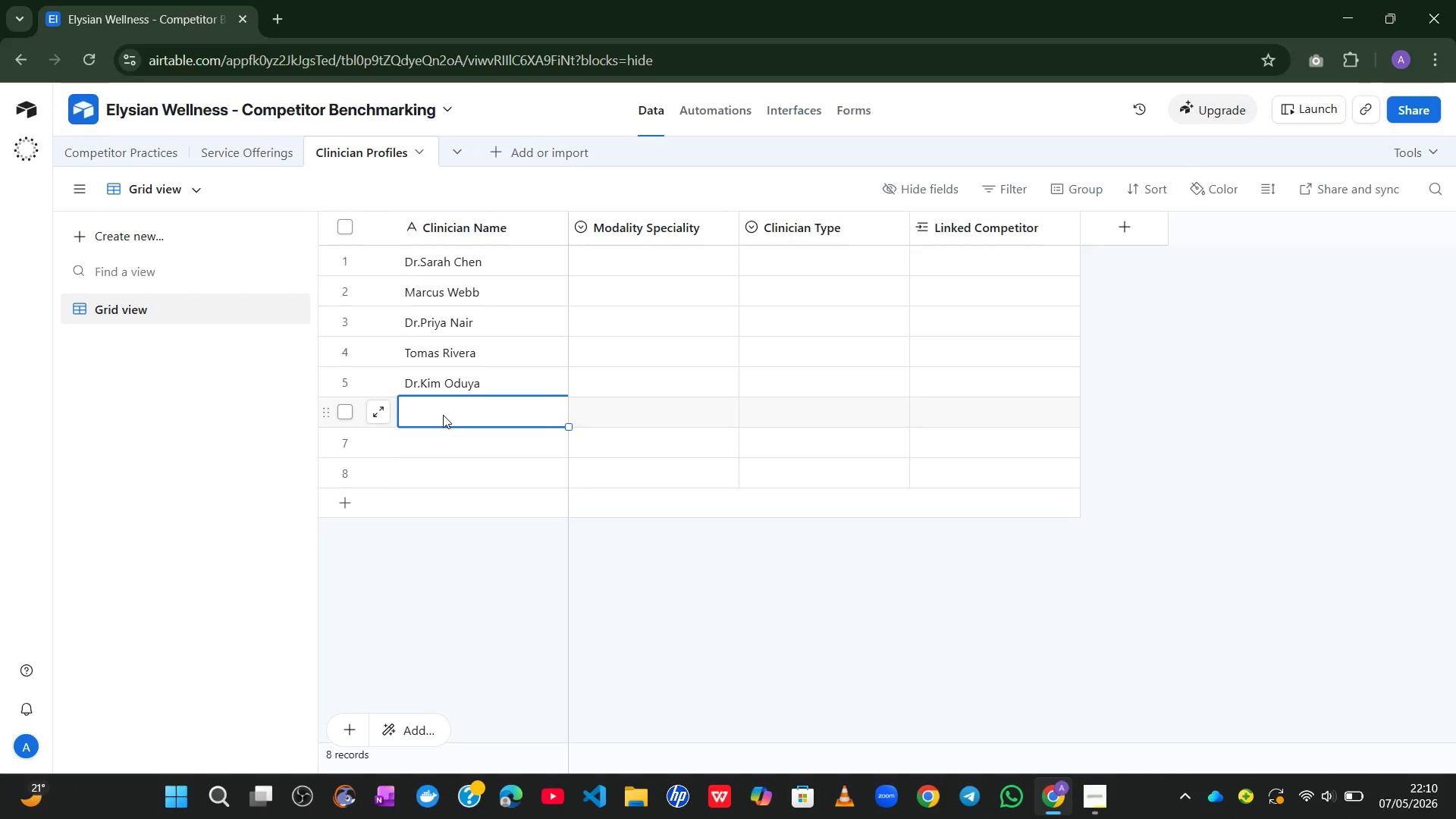 
type(Rachel Bloom)
 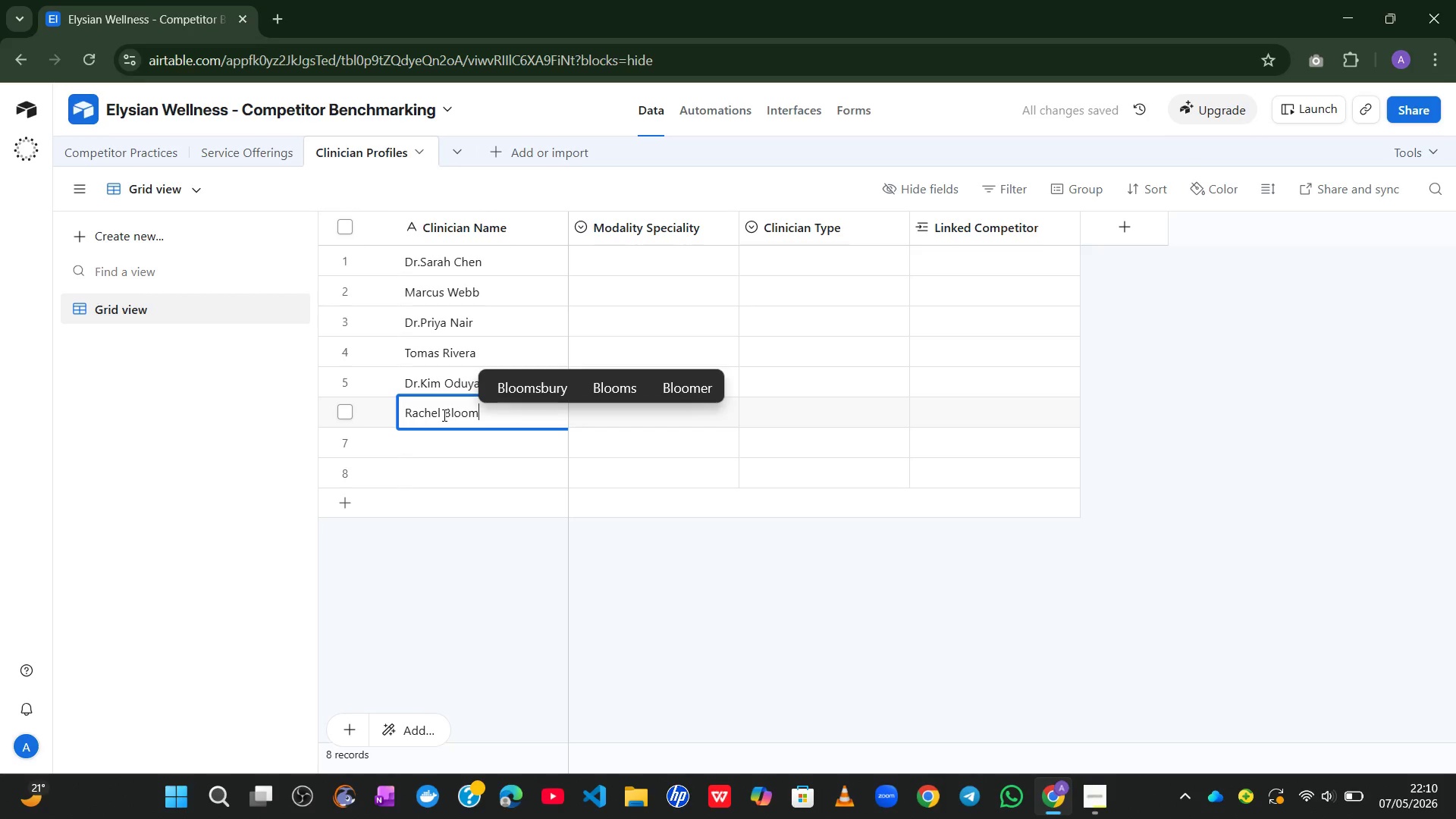 
key(Enter)
 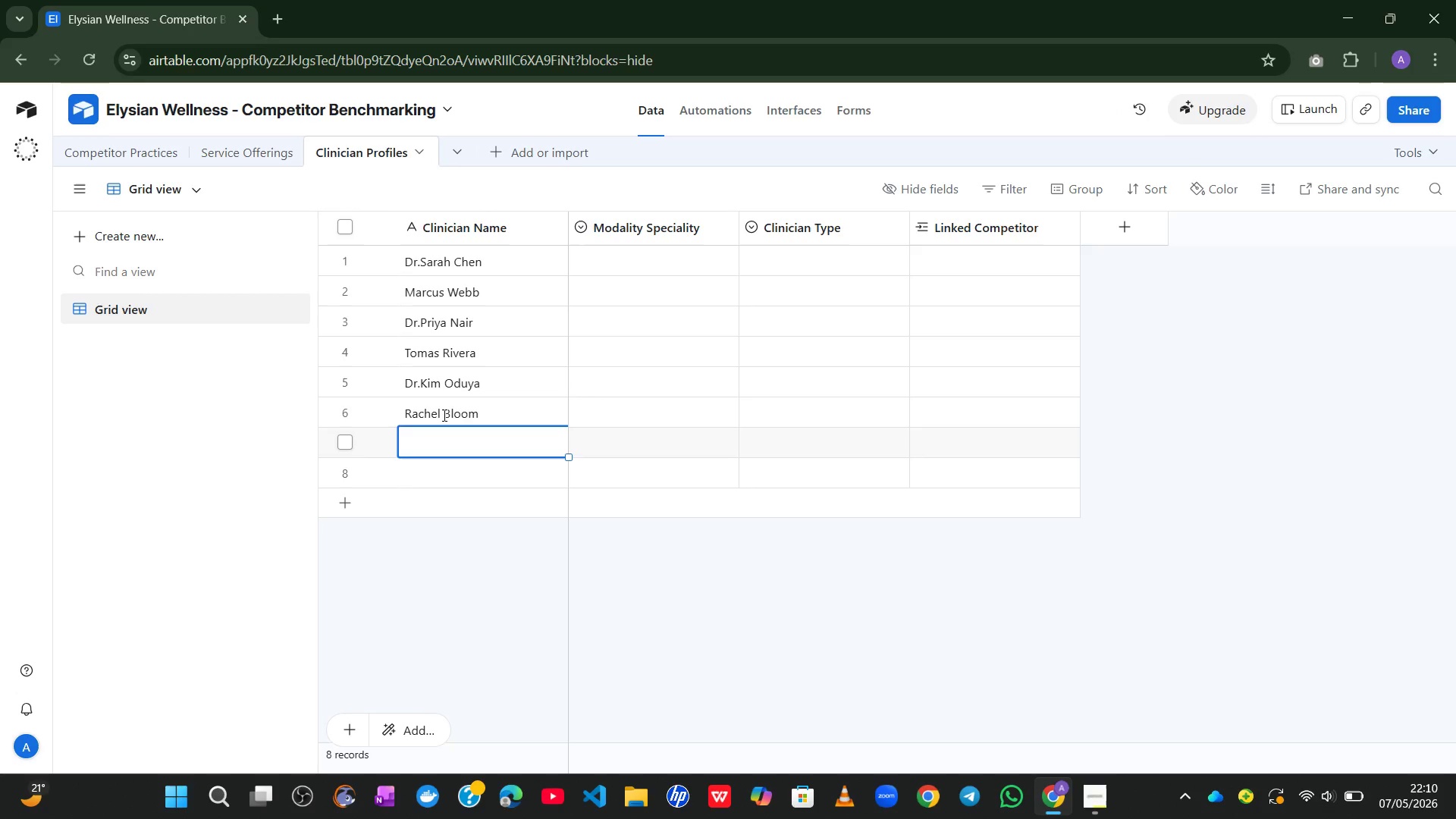 
type(Dr,)
key(Backspace)
type(.James Park)
 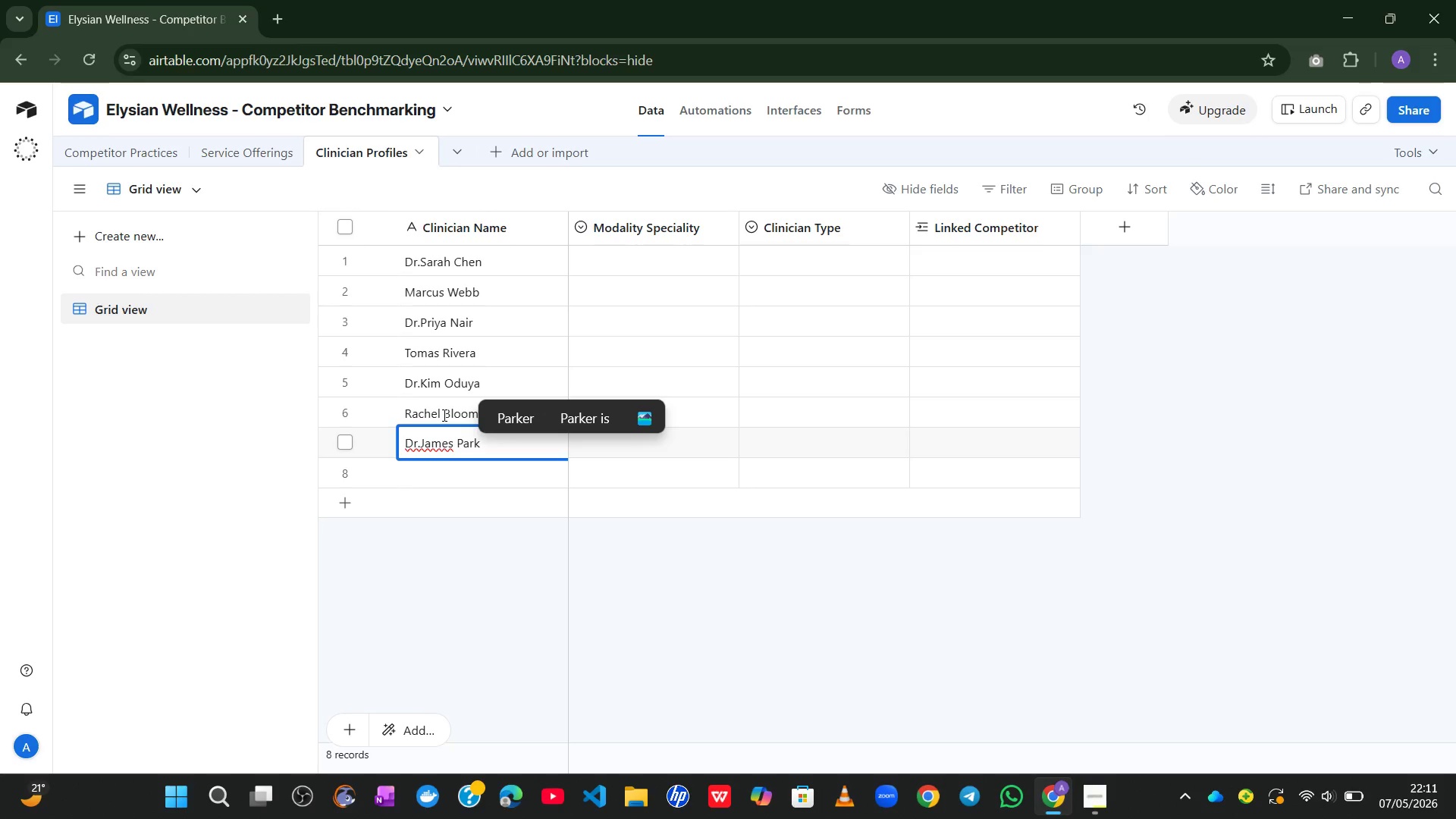 
wait(6.62)
 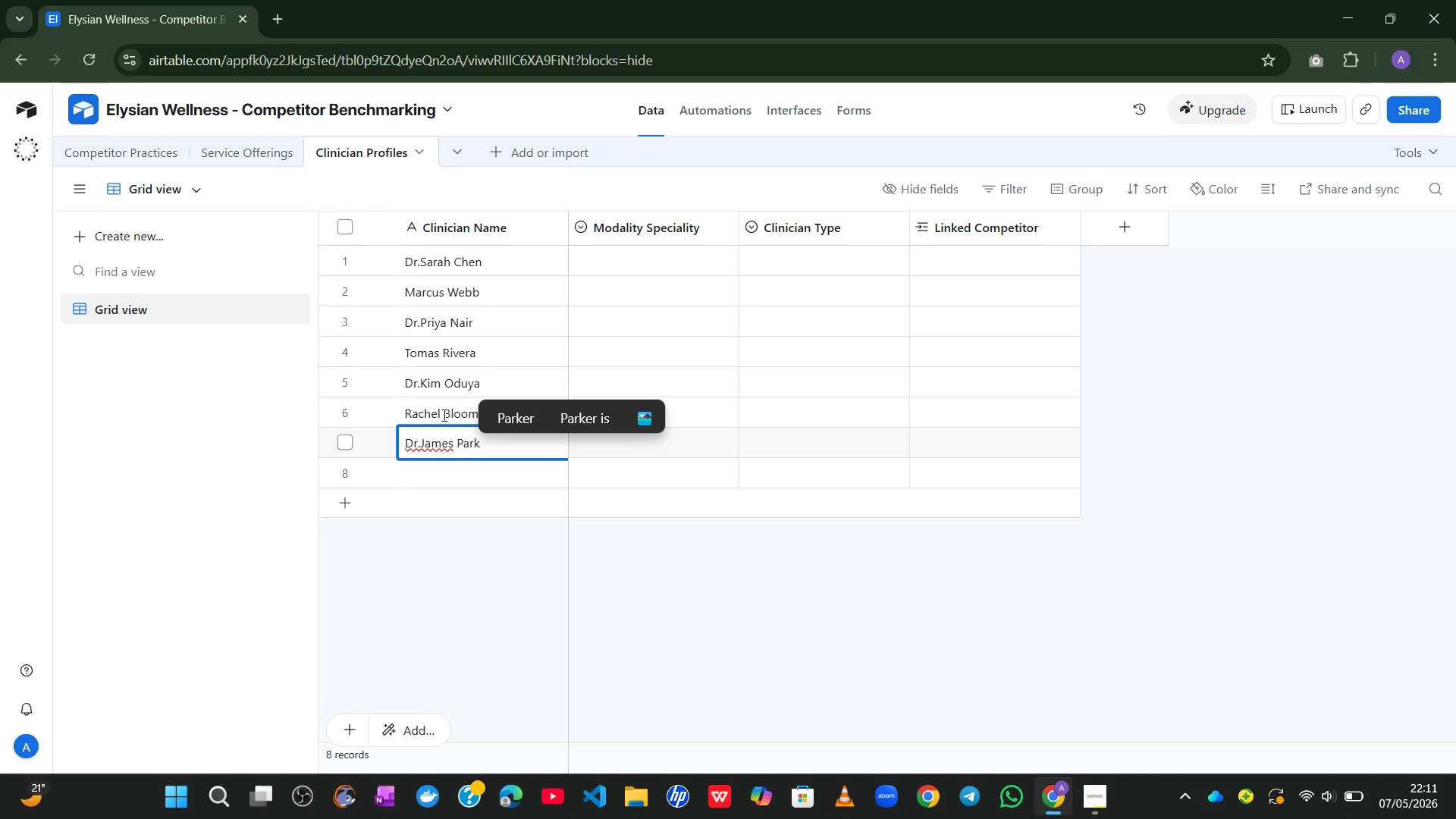 
key(ArrowDown)
 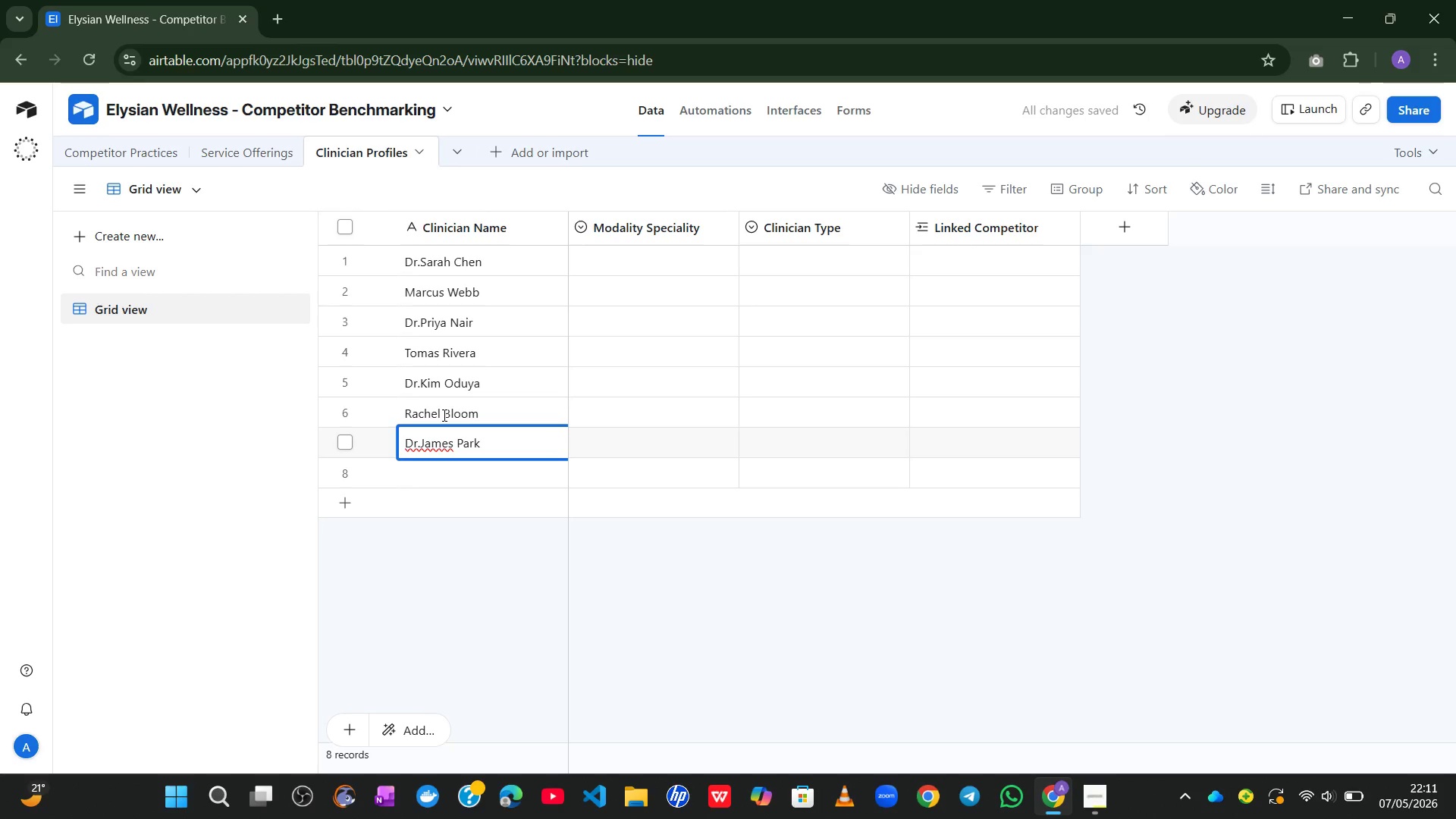 
key(ArrowDown)
 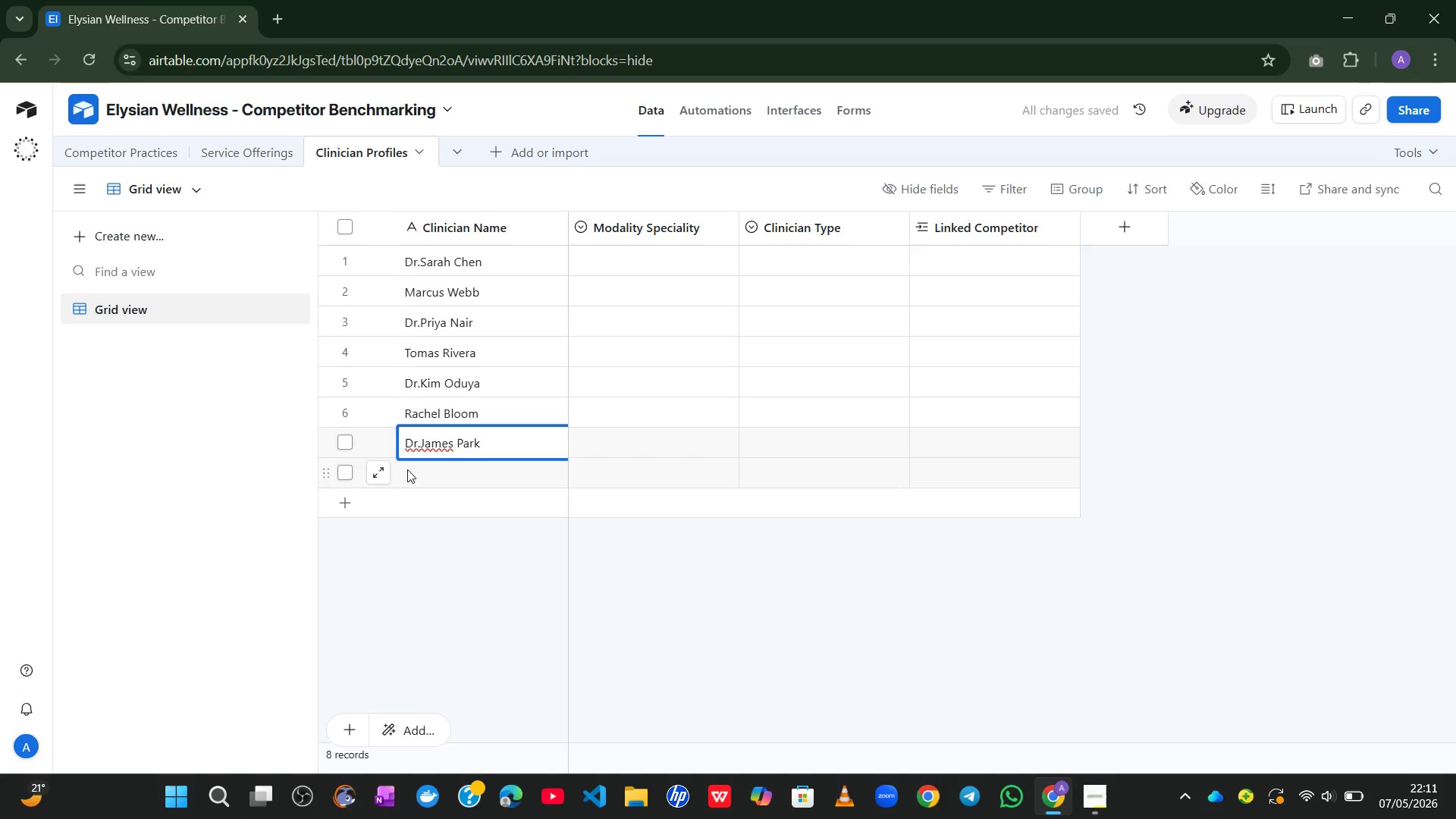 
left_click([438, 470])
 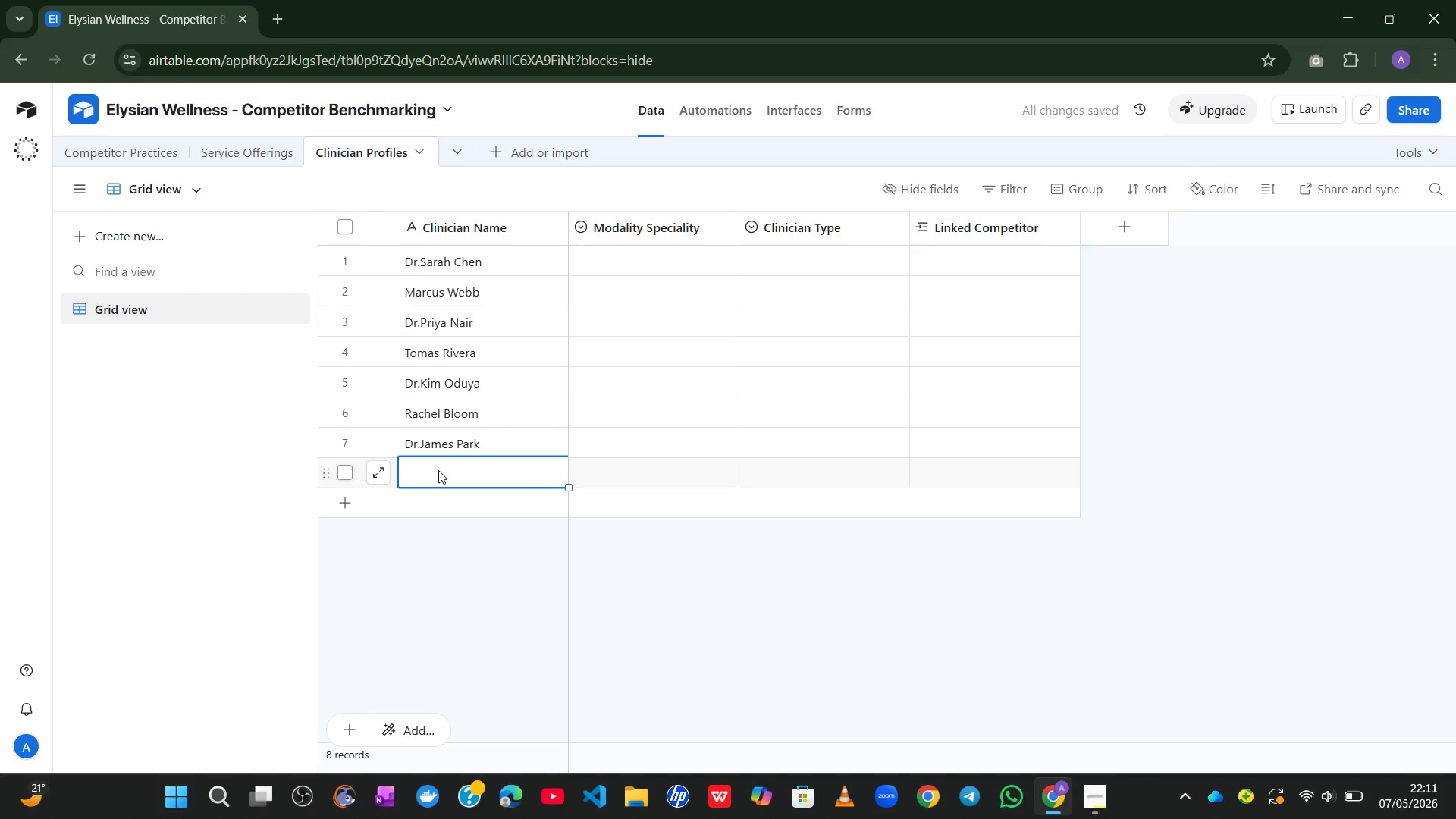 
type(Nina Castillo)
 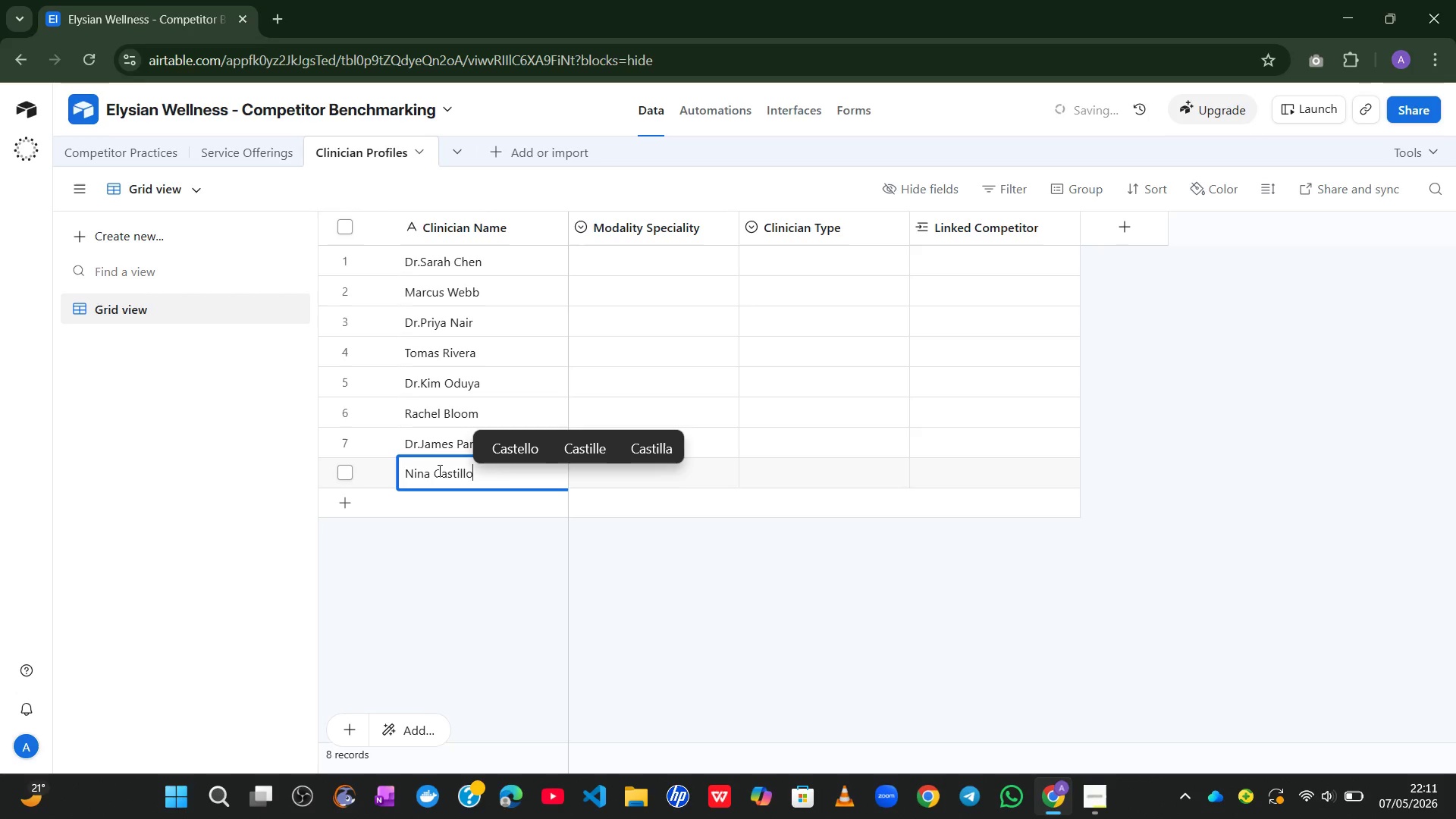 
left_click([448, 558])
 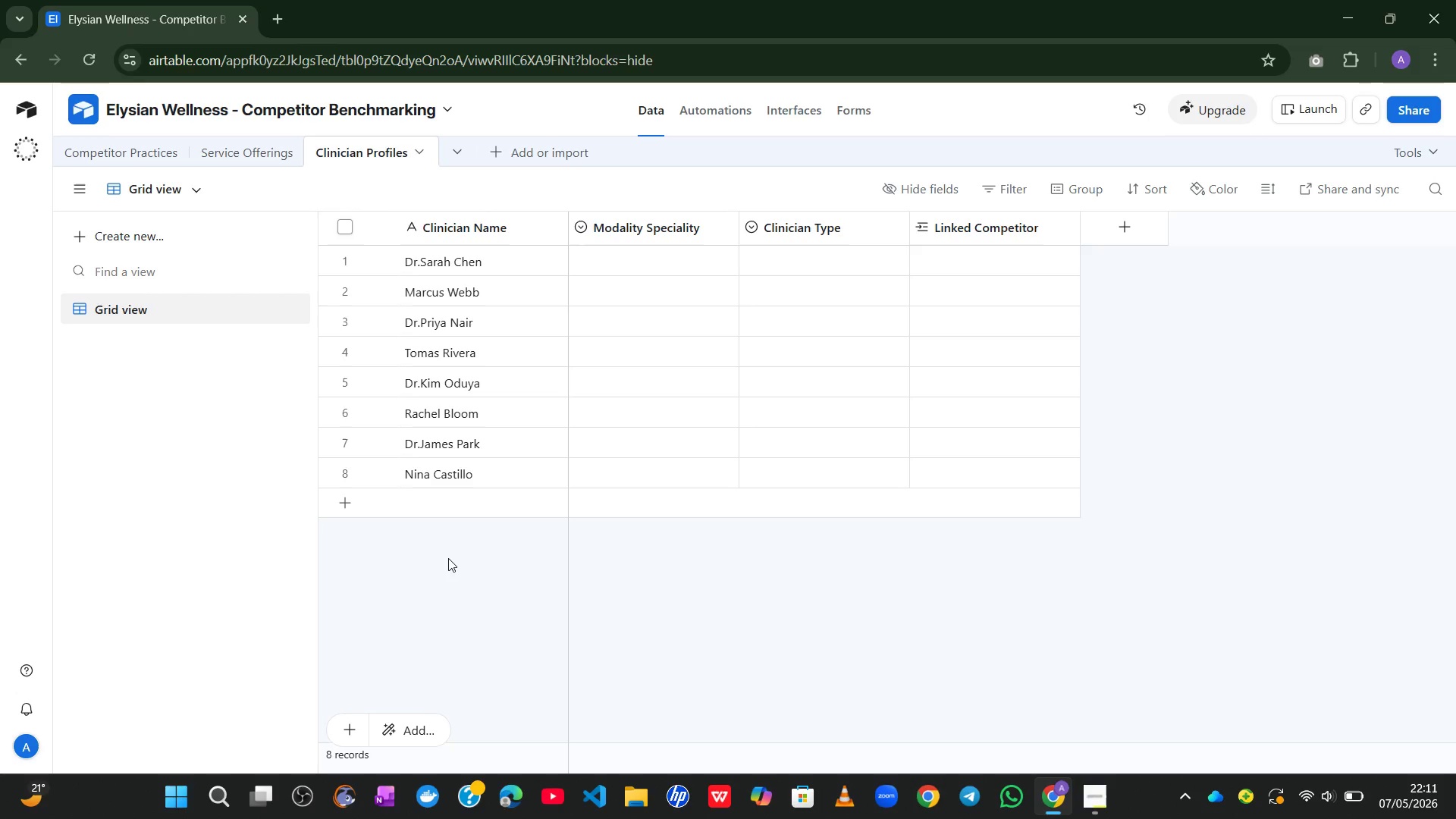 
wait(26.66)
 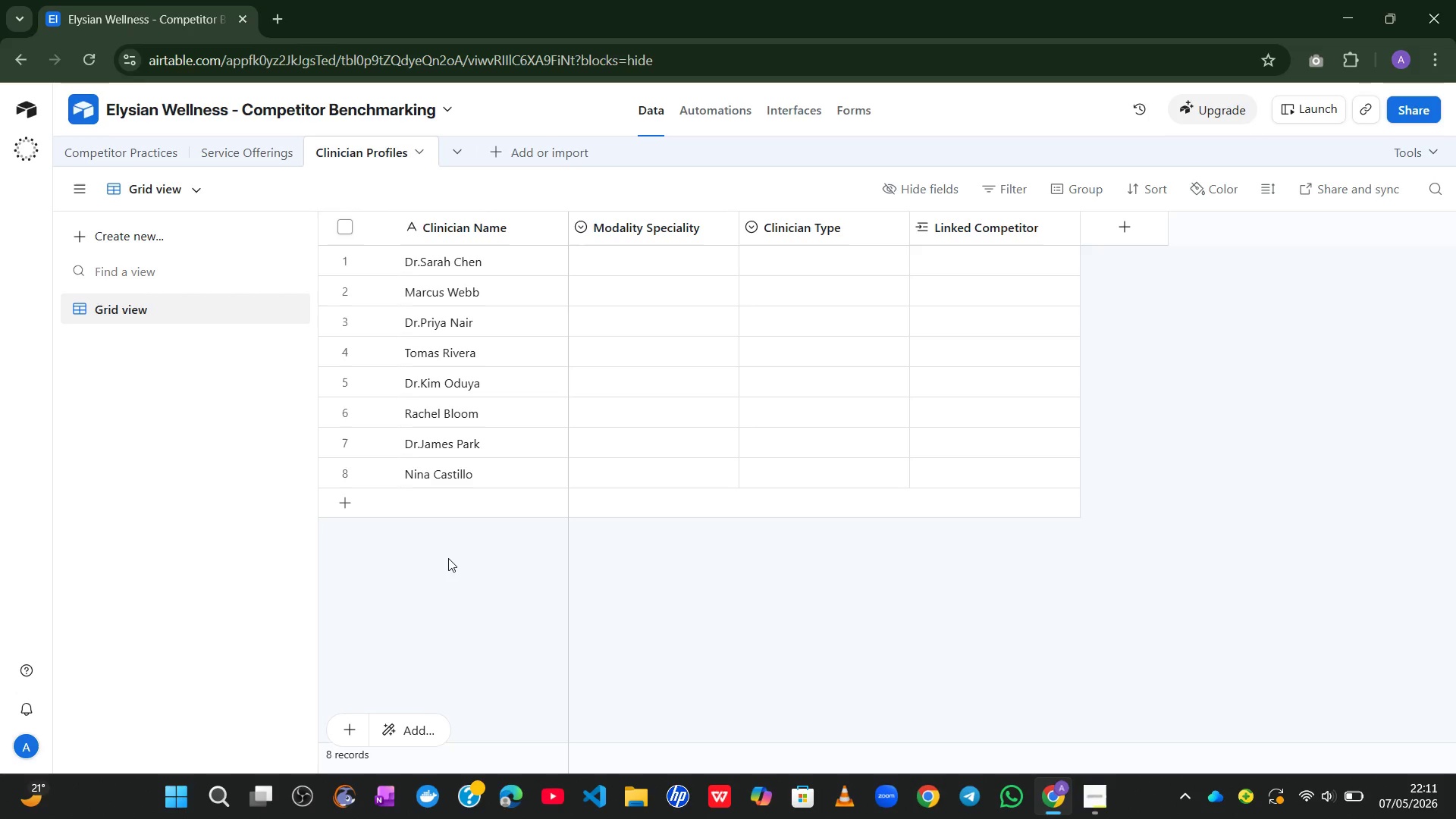 
left_click([1091, 719])
 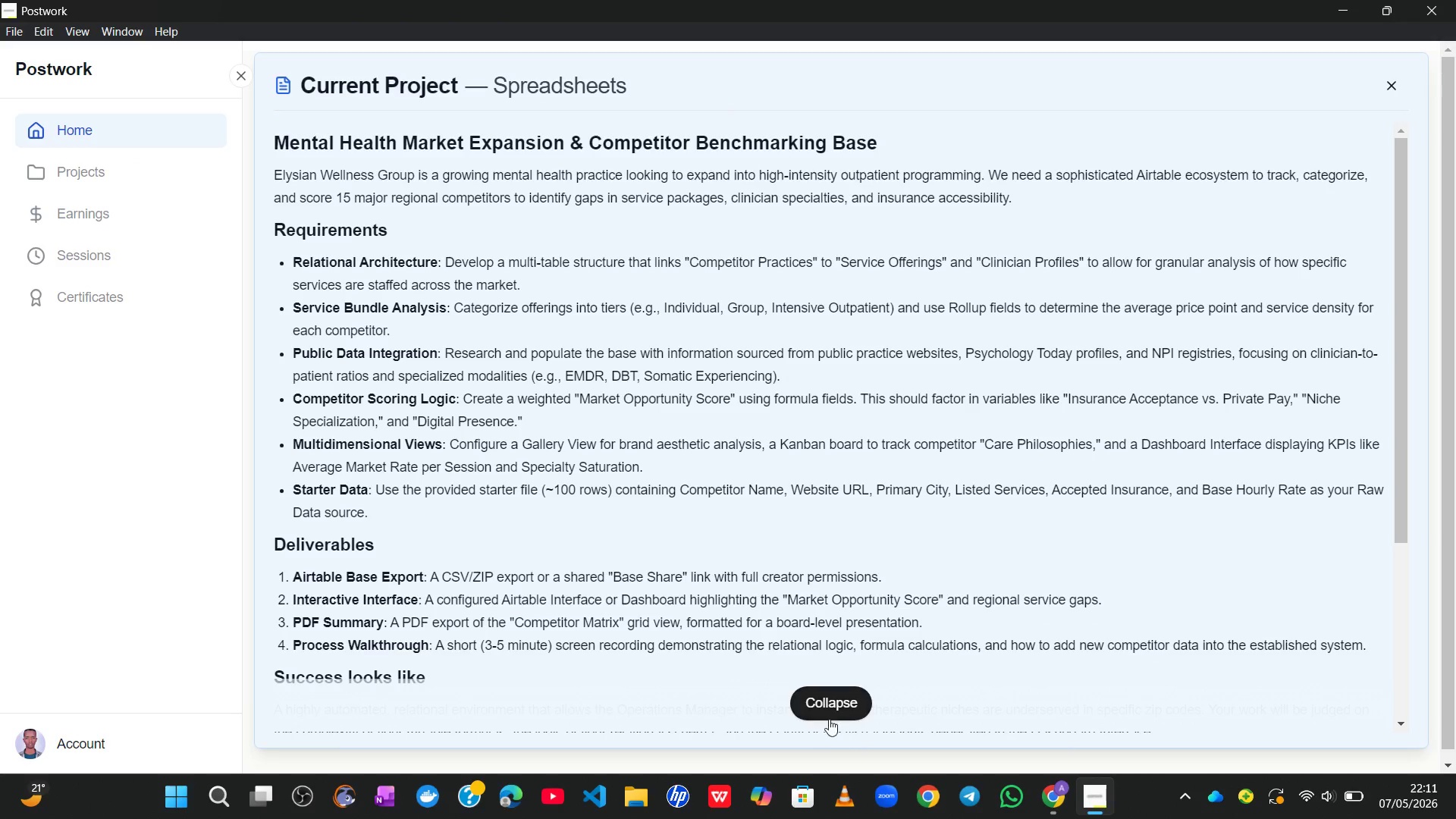 
left_click([822, 716])